 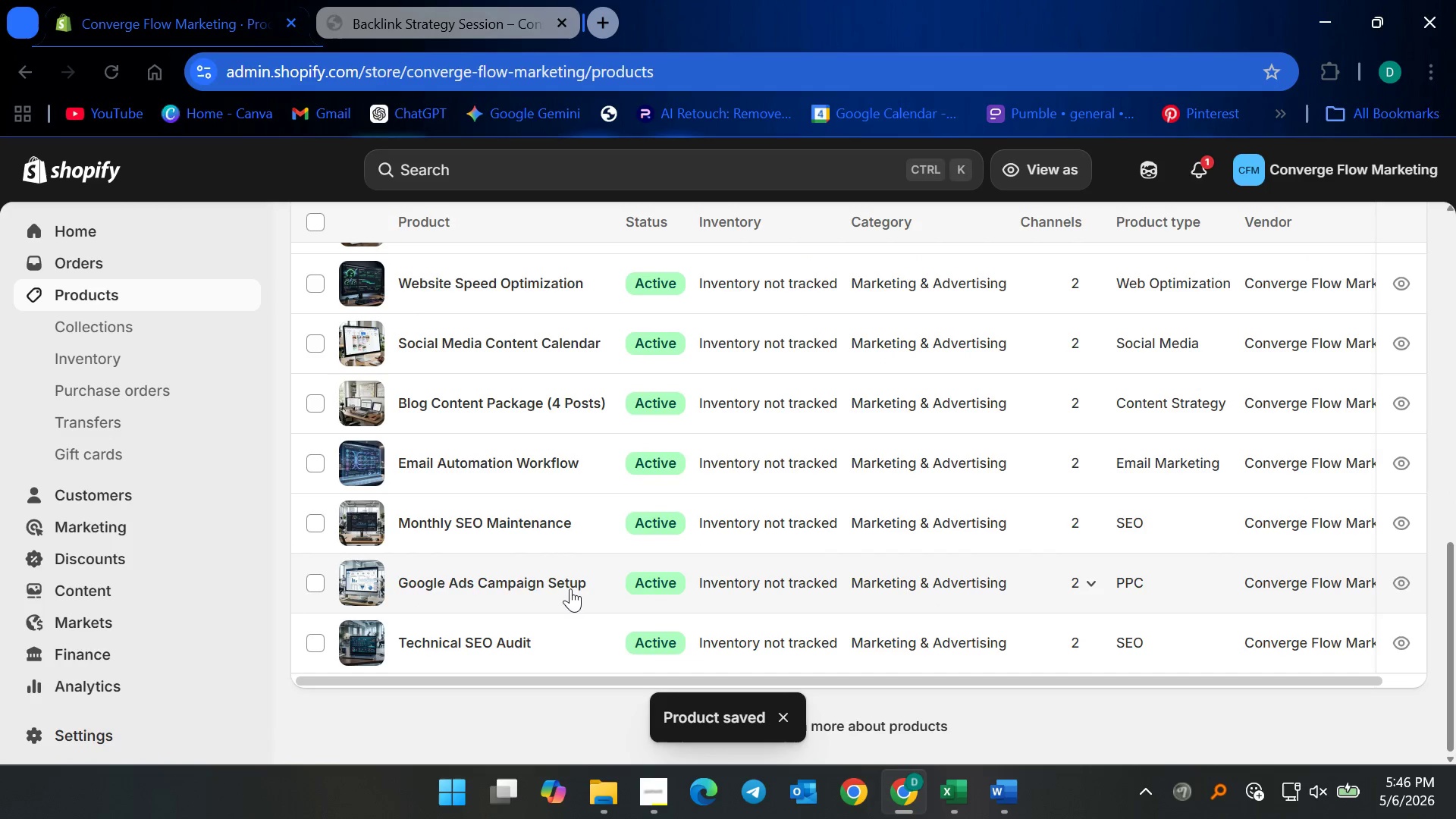 
left_click([535, 579])
 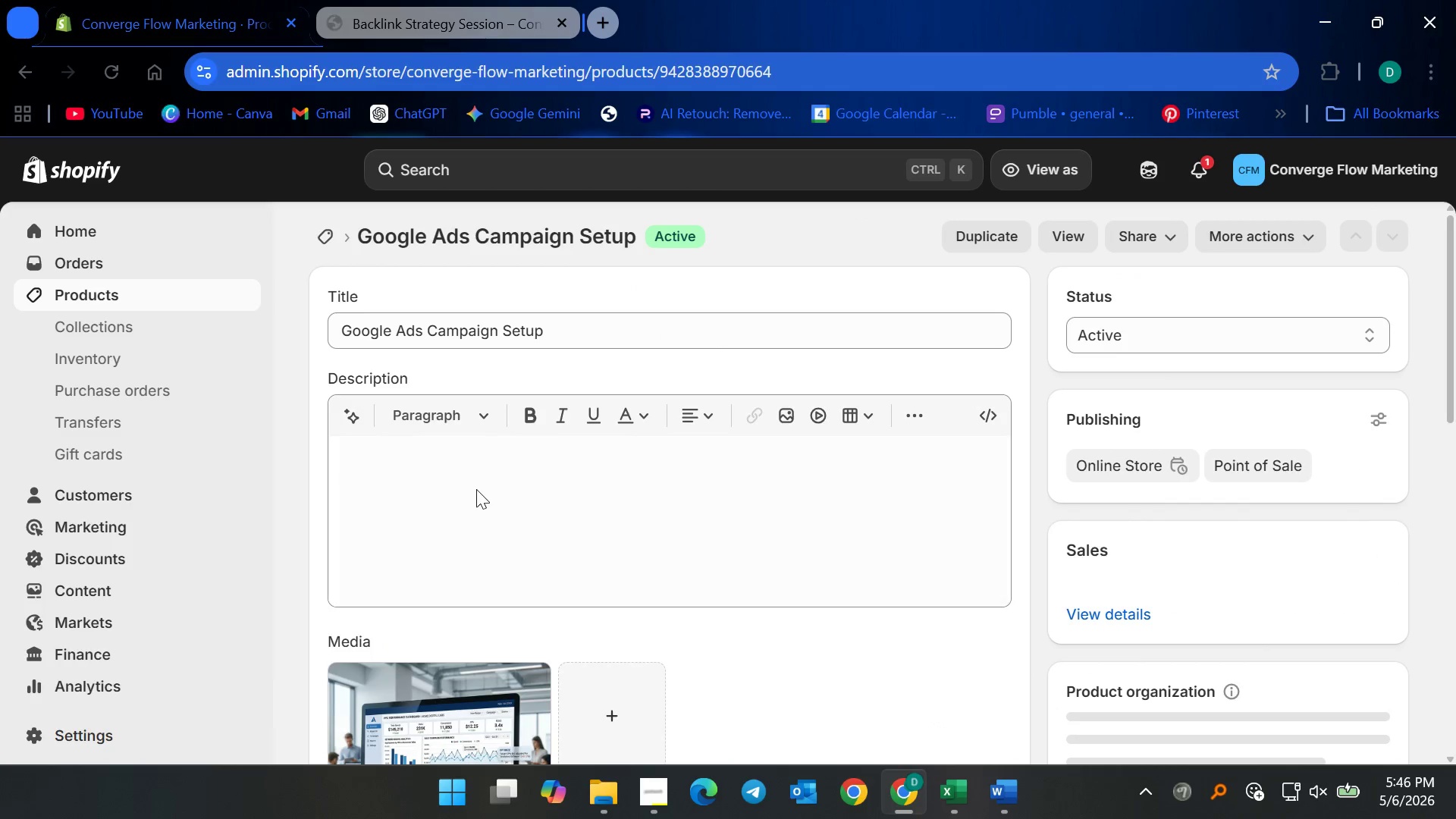 
scroll: coordinate [631, 532], scroll_direction: down, amount: 35.0
 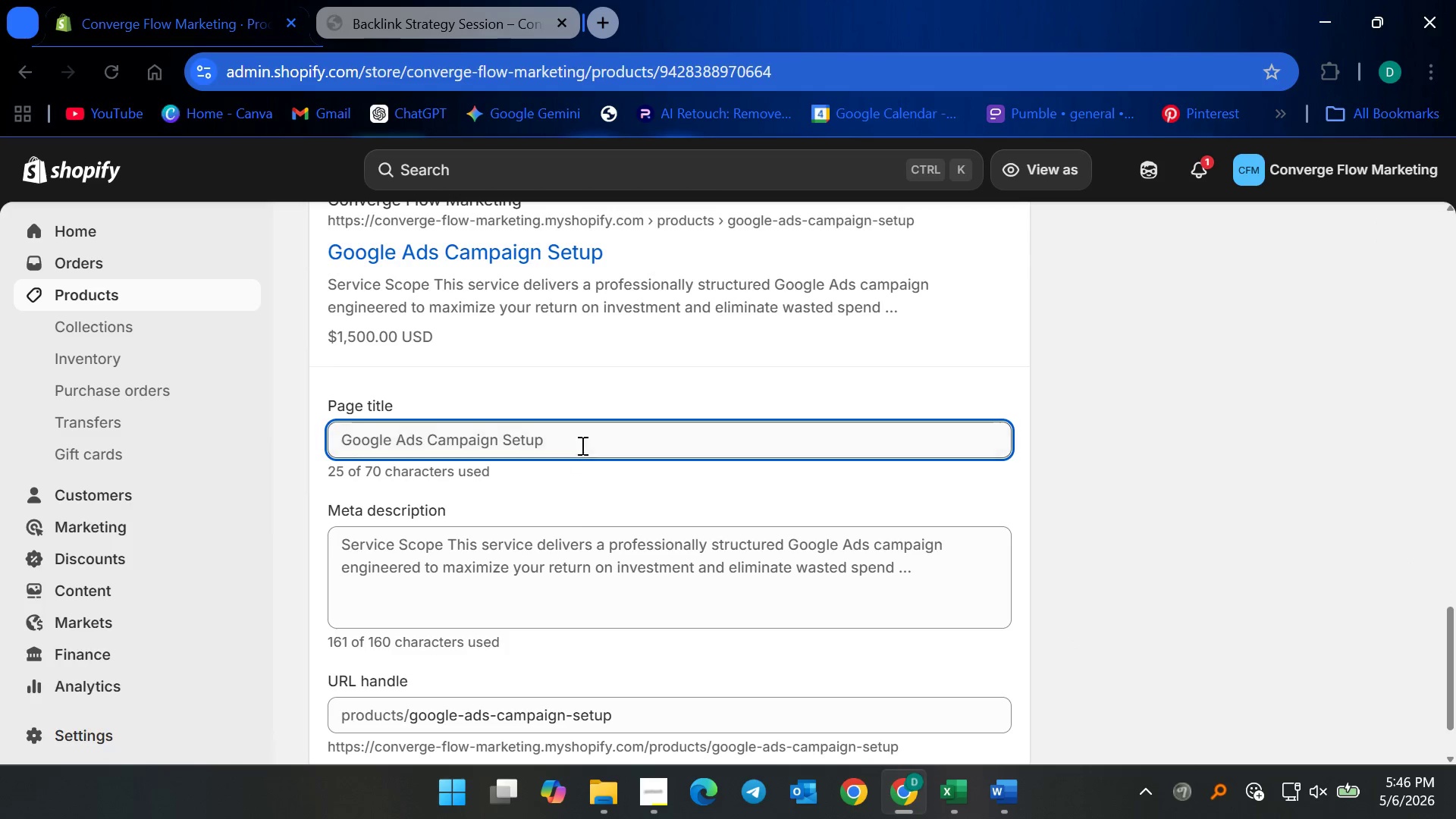 
double_click([592, 431])
 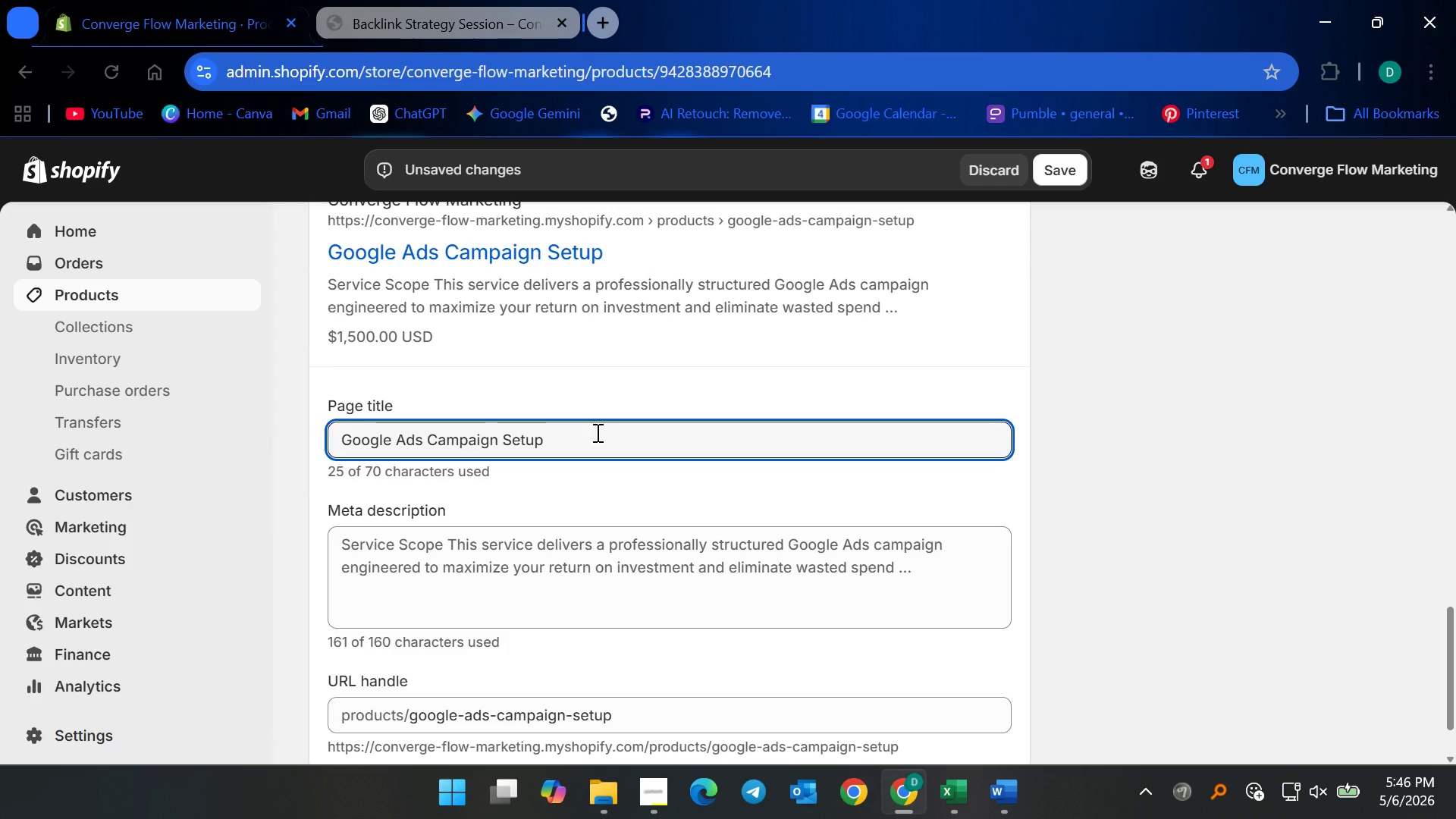 
type( for HI)
key(Backspace)
type(igh ROI Campaigns)
 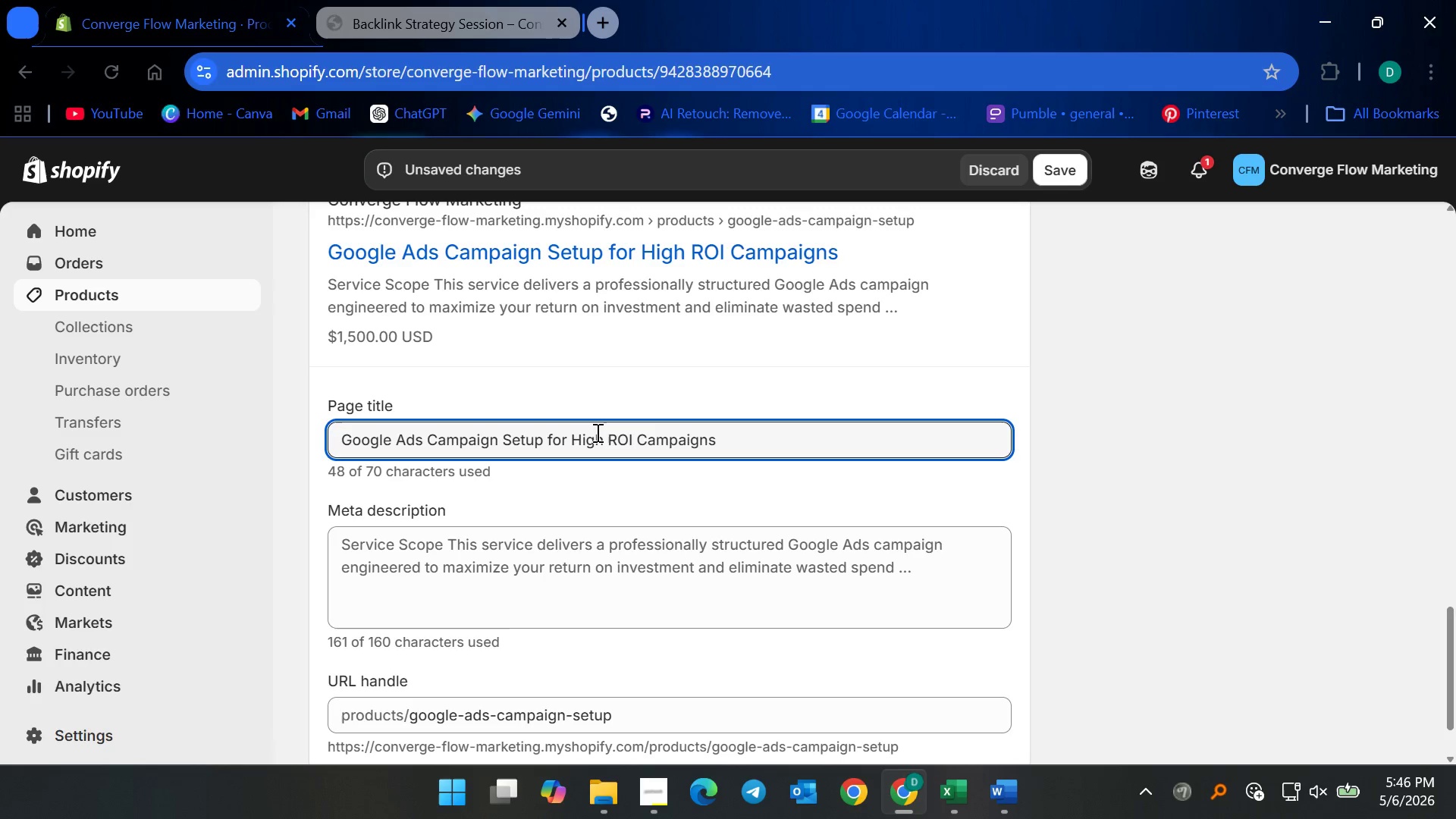 
left_click([516, 601])
 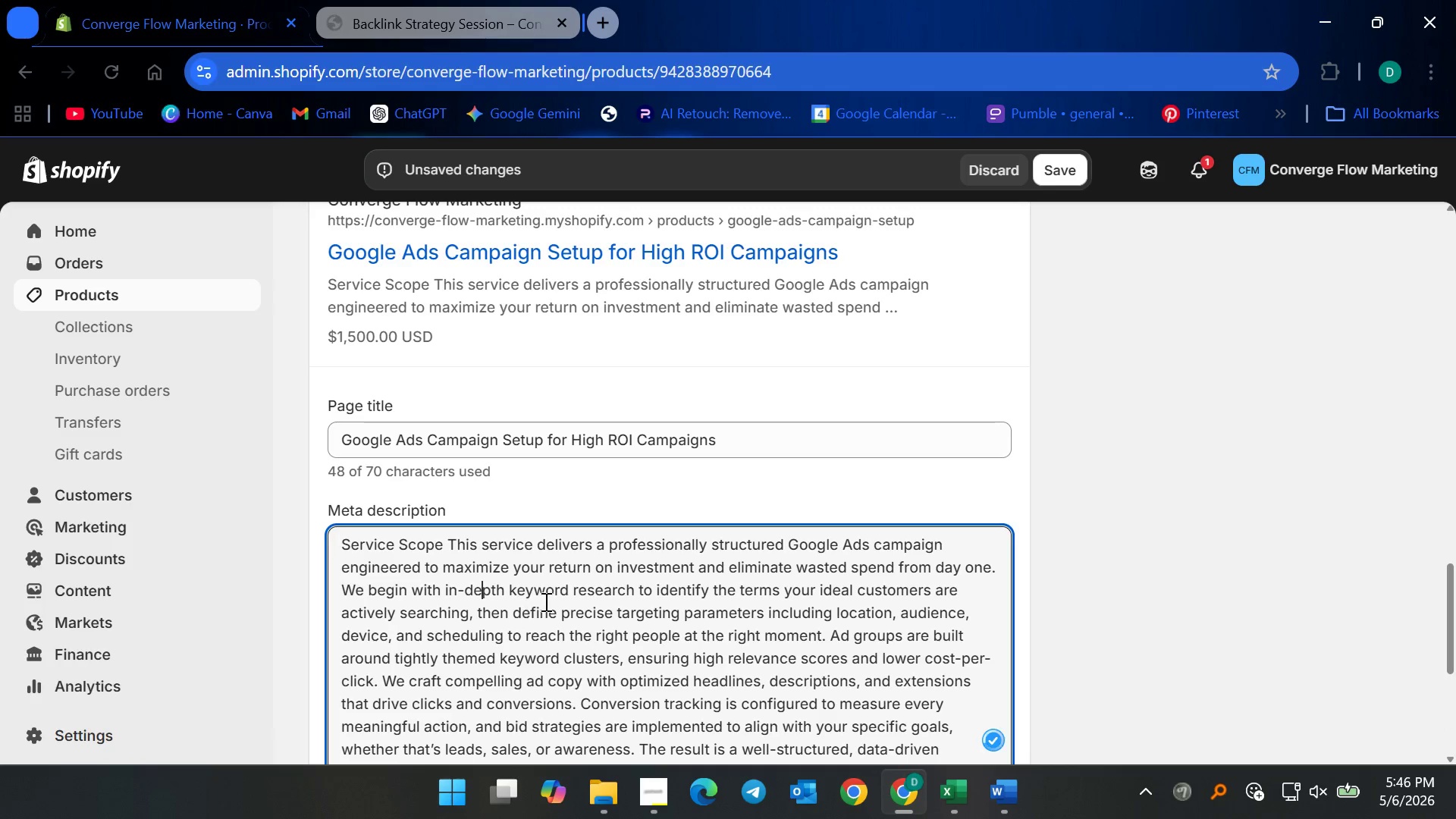 
key(Control+ControlLeft)
 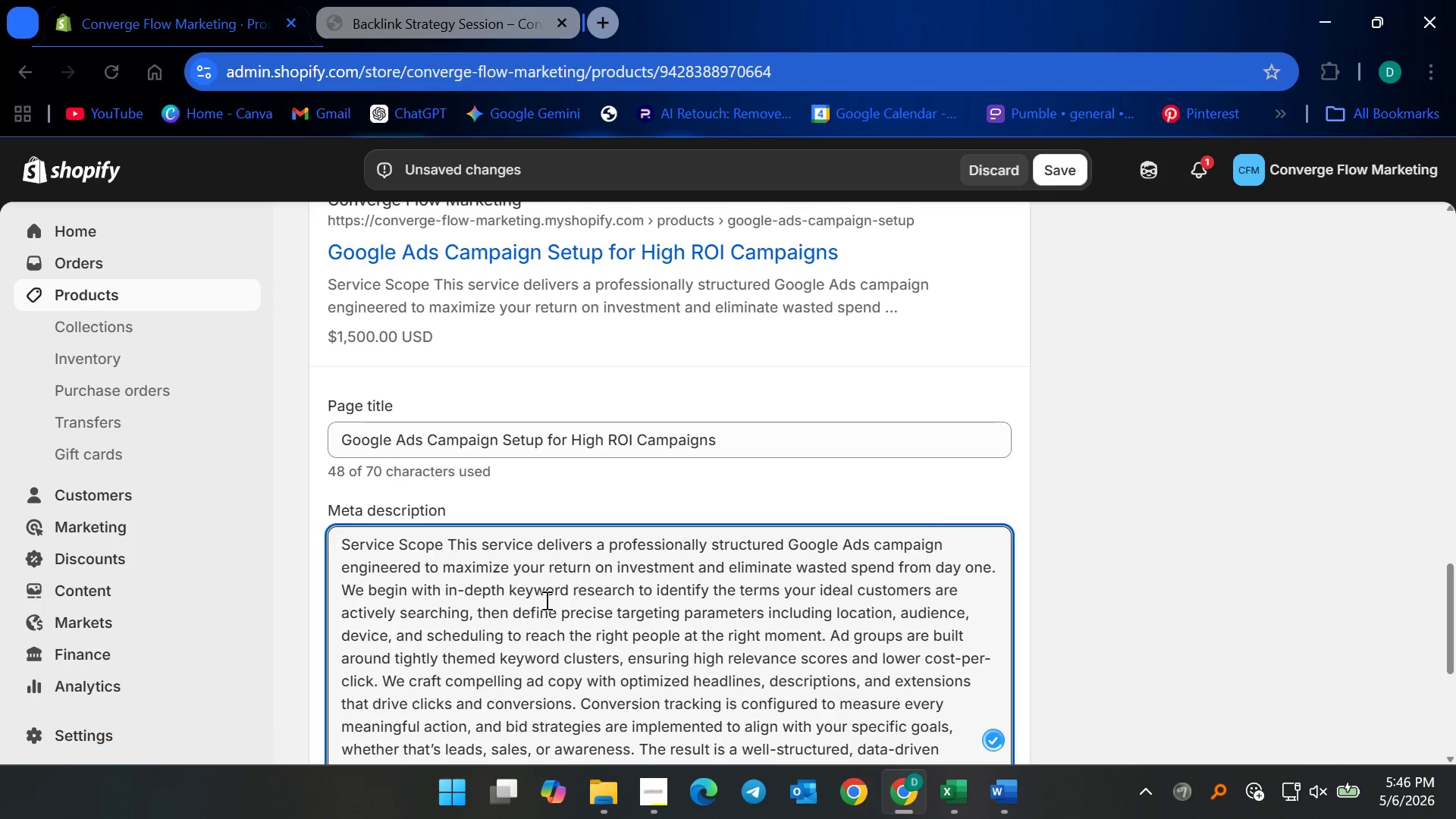 
key(Control+A)
 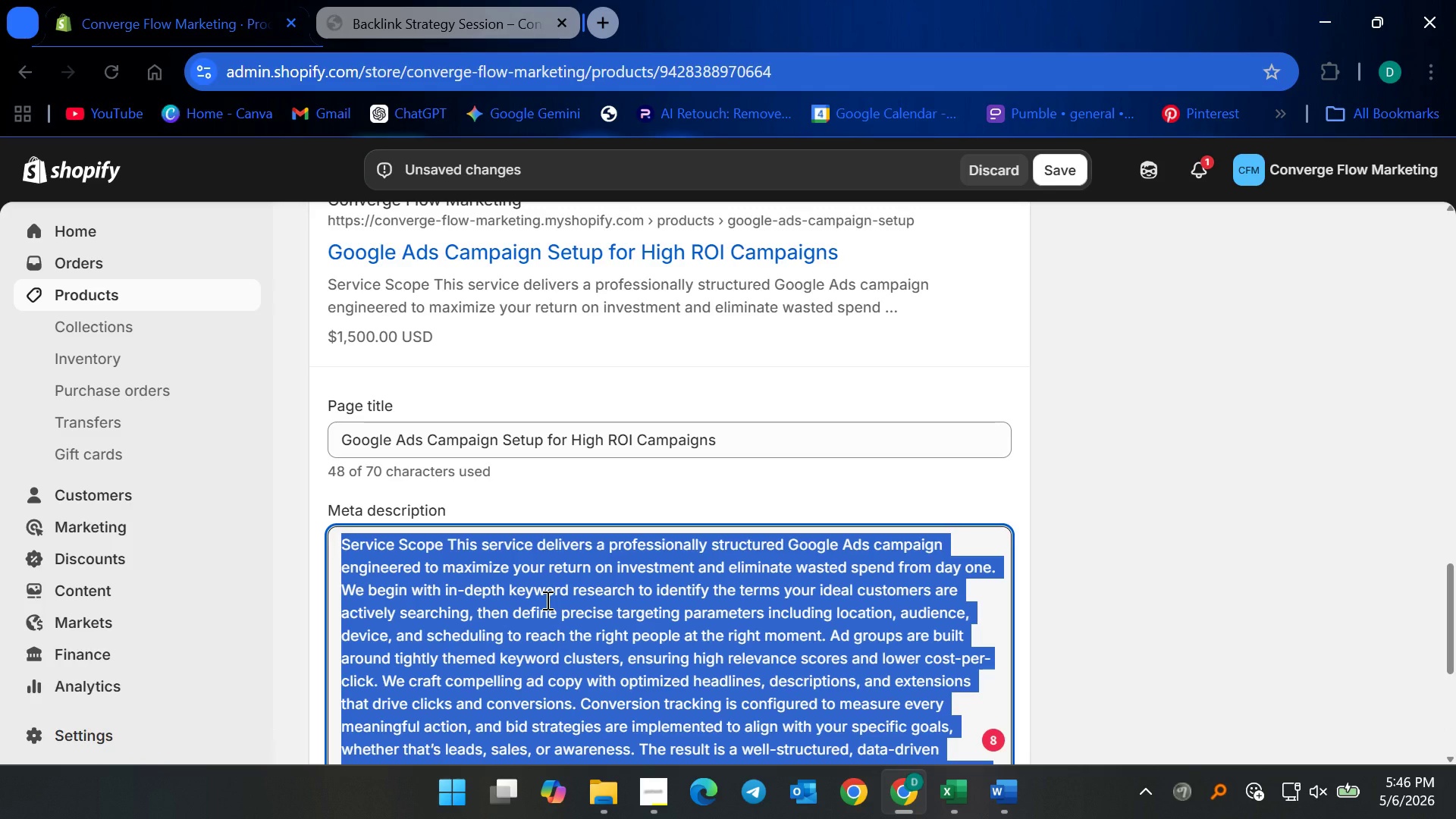 
type(Launch High )
key(Backspace)
key(Backspace)
key(Backspace)
key(Backspace)
key(Backspace)
type(high performn)
key(Backspace)
type(ance )
 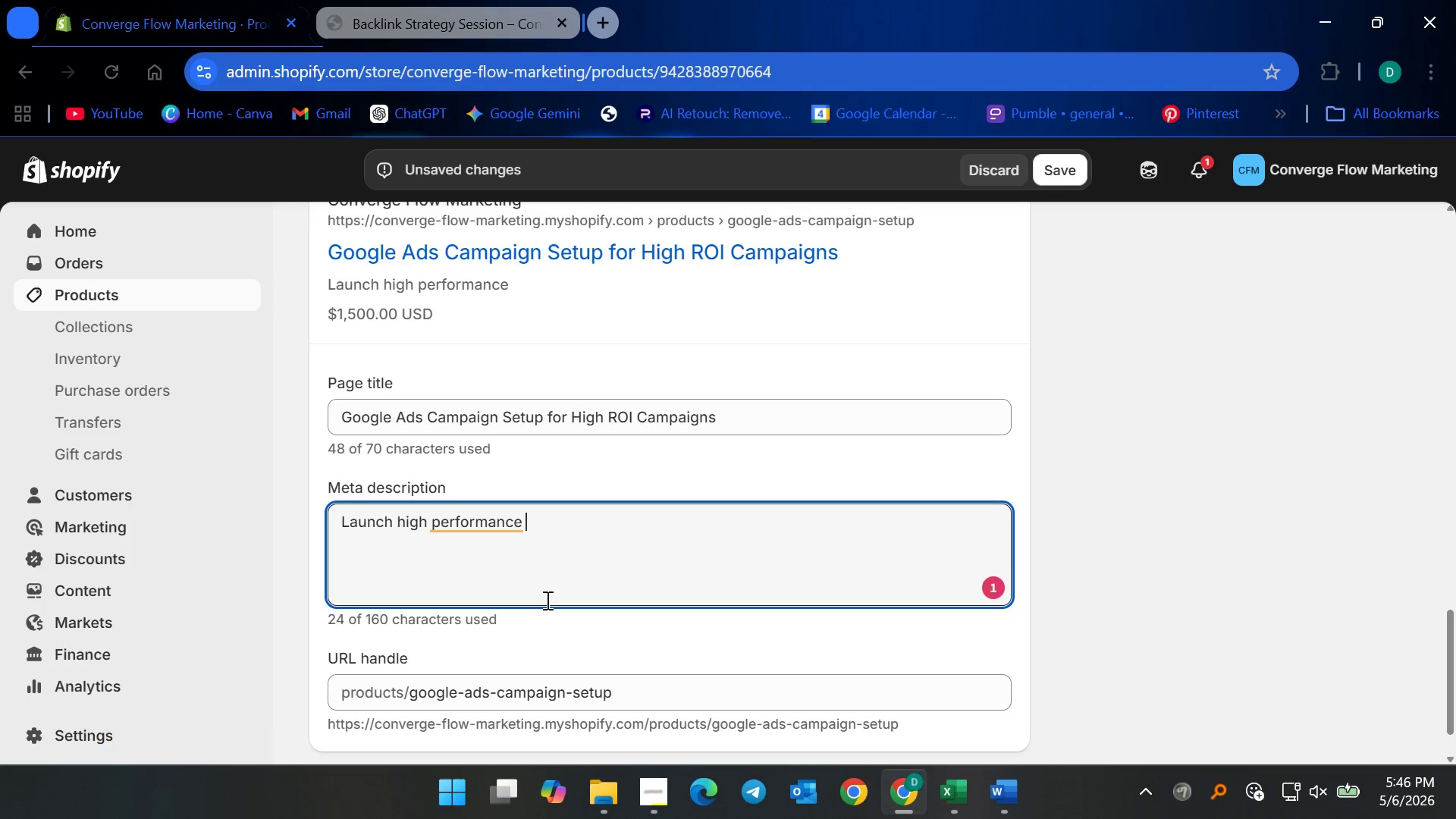 
hold_key(key=Backspace, duration=0.98)
 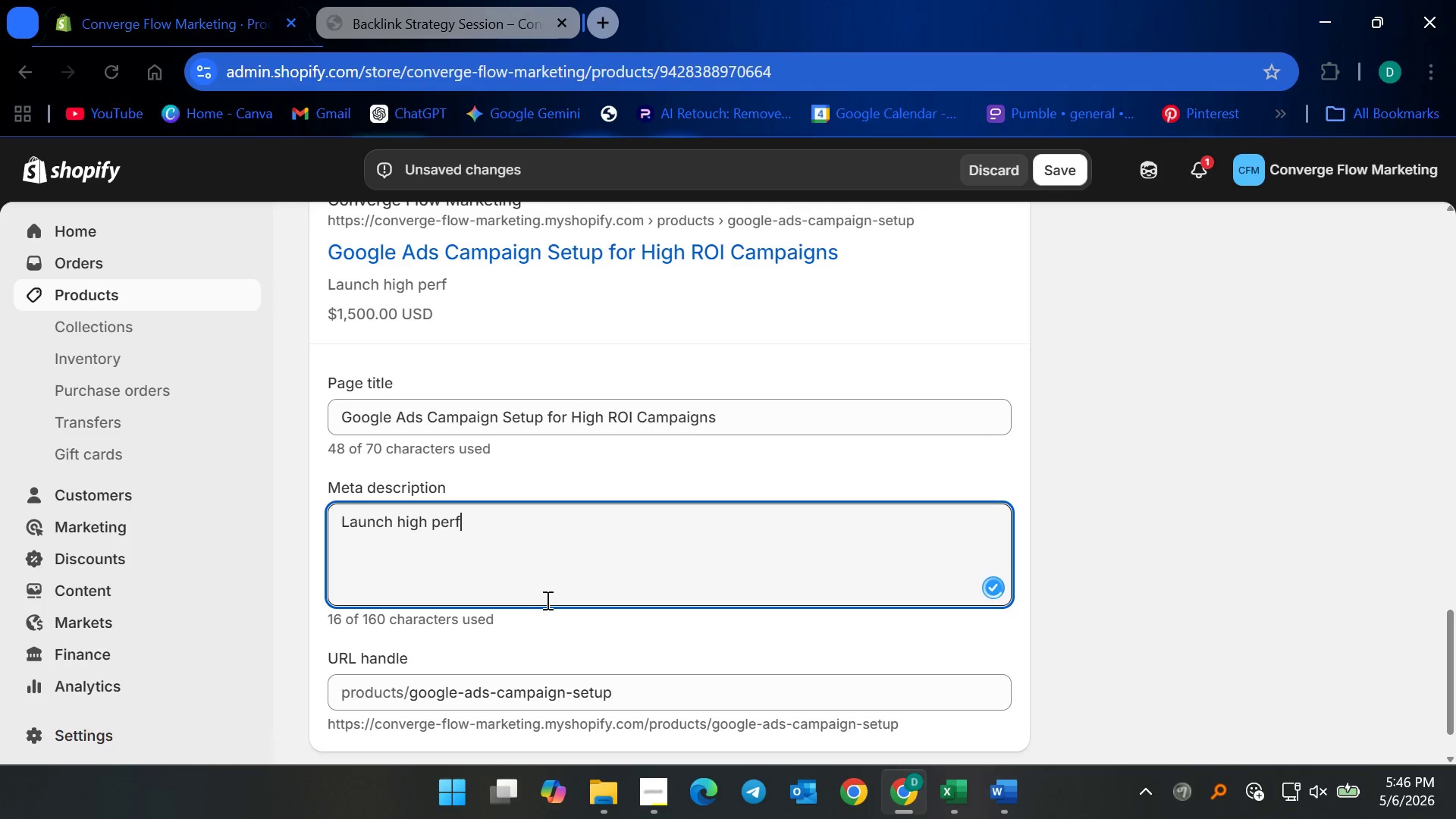 
hold_key(key=Backspace, duration=0.47)
 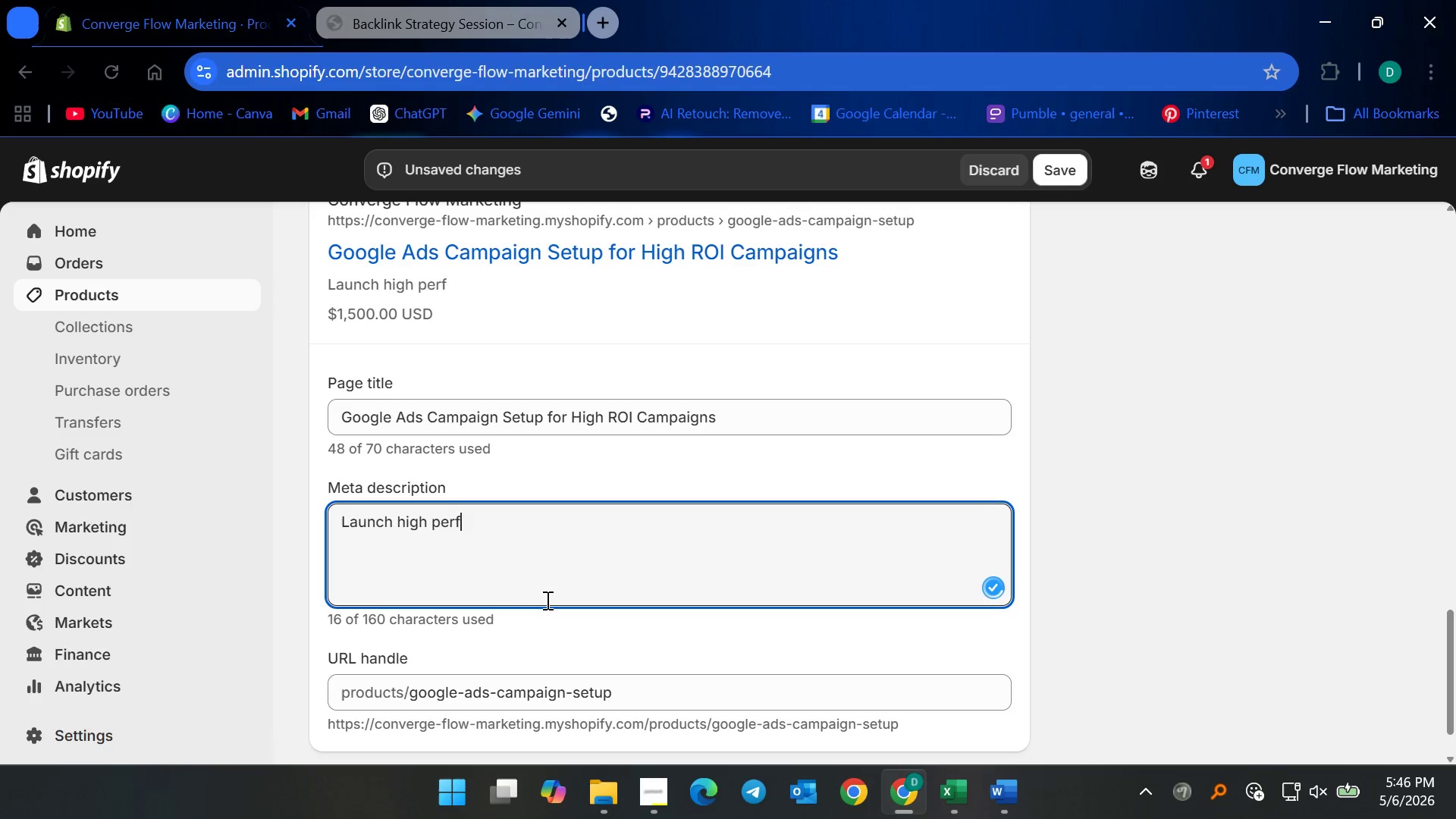 
key(Backspace)
key(Backspace)
type(h high-performing campaigns with )
 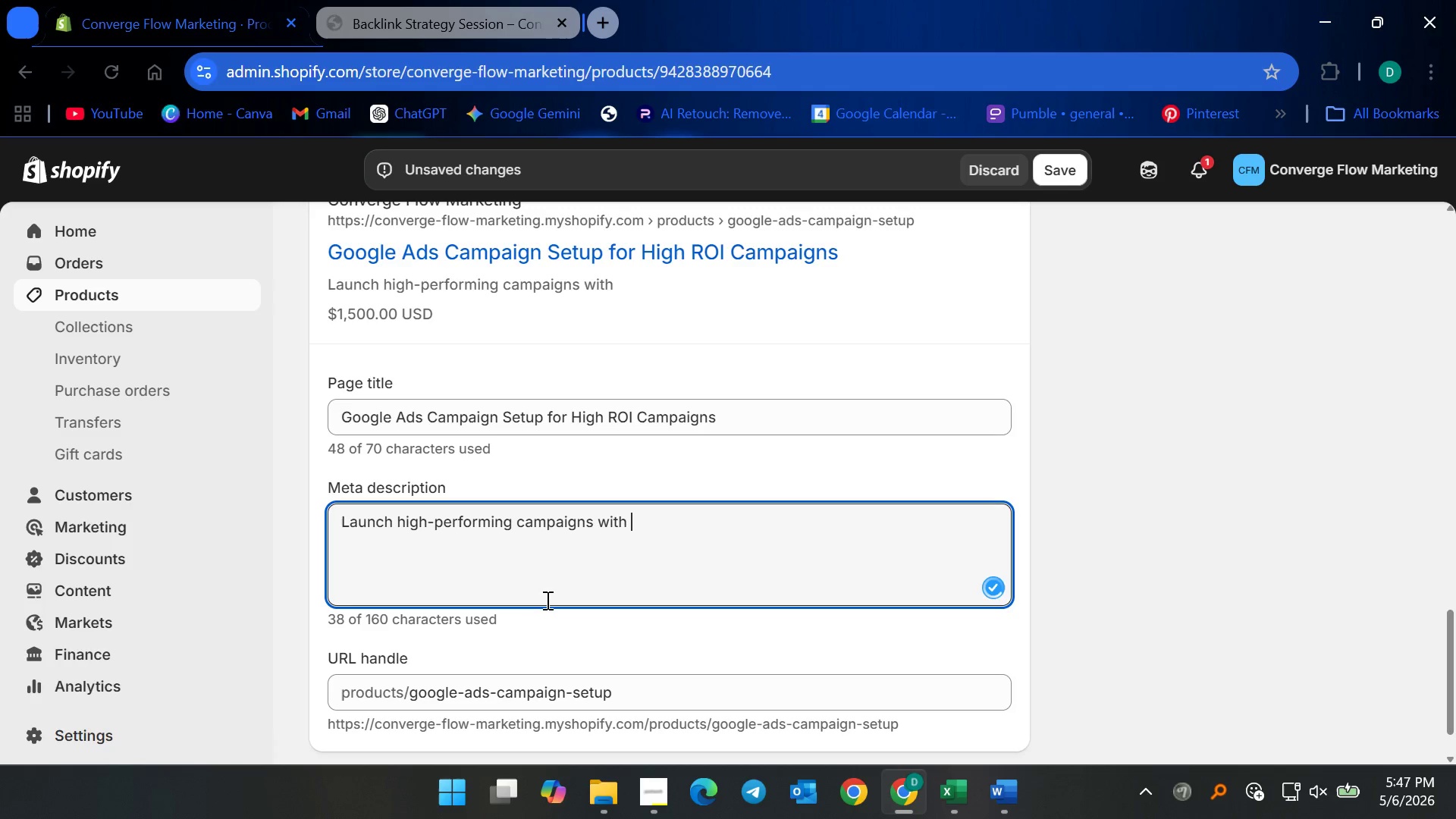 
type(expert google ads setup designed to reduce wasted spend )
key(Backspace)
type(, improve targeting )
key(Backspace)
type(, and maximize ROI quickly.)
 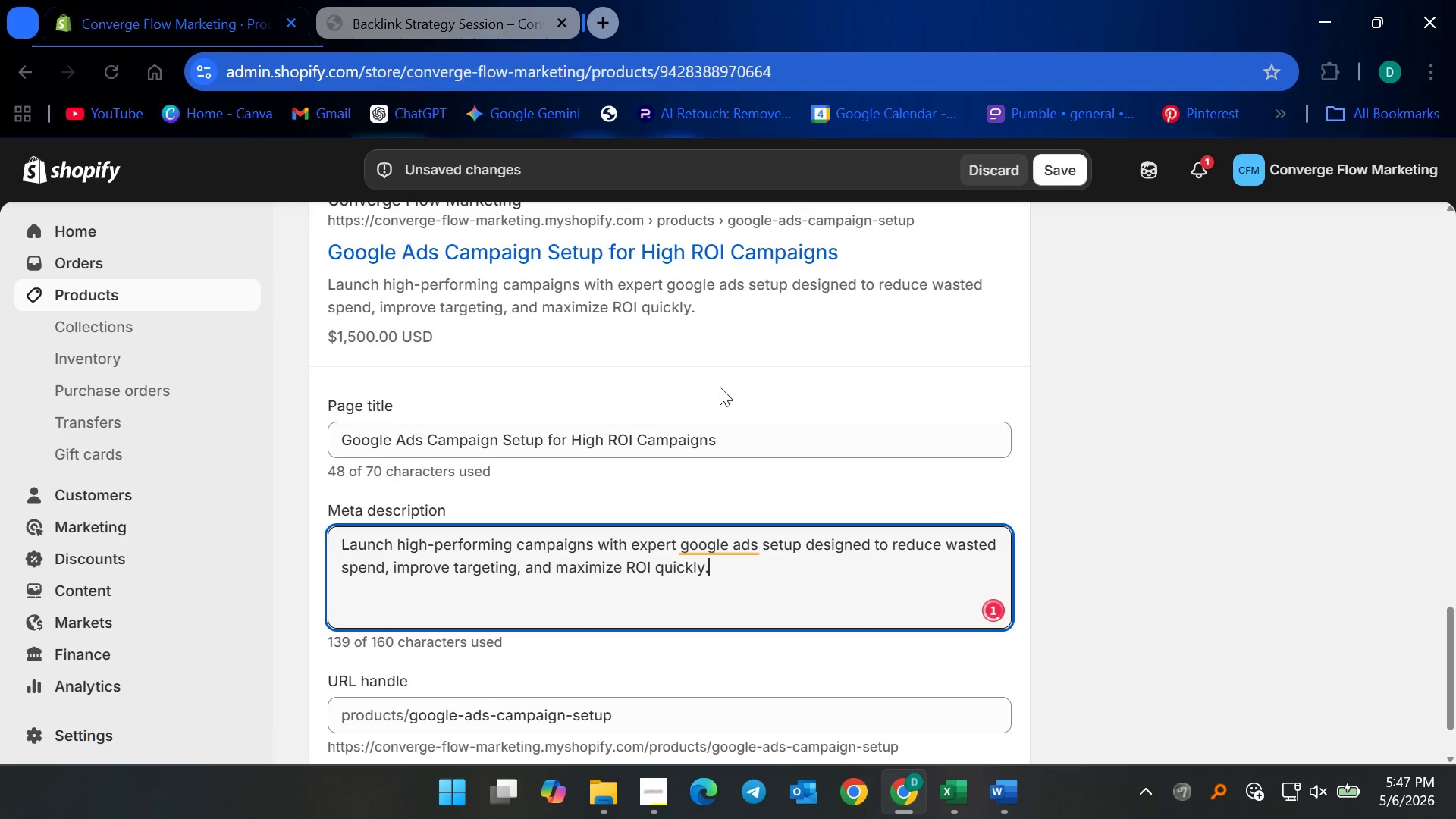 
left_click([733, 541])
 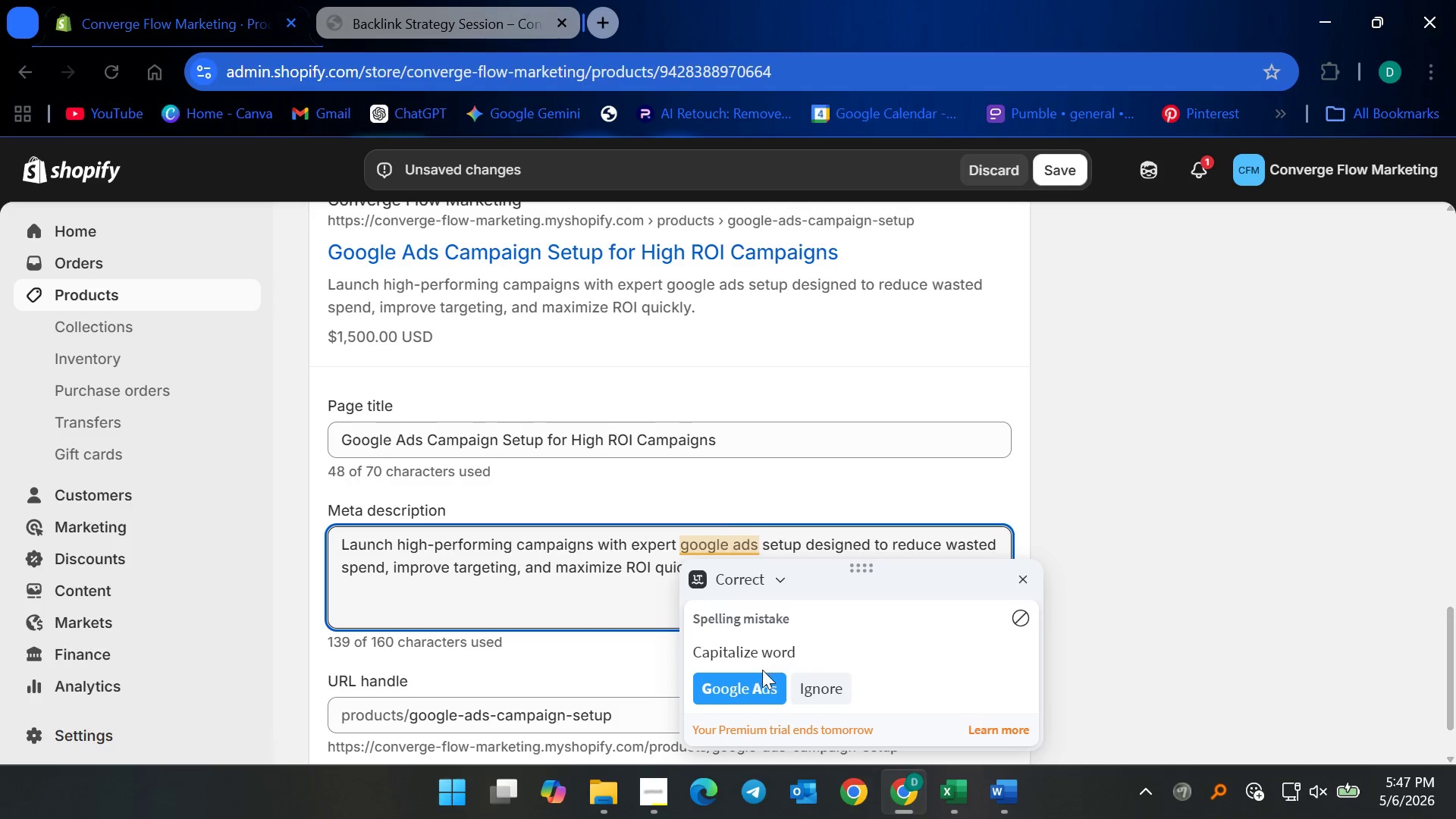 
left_click([753, 686])
 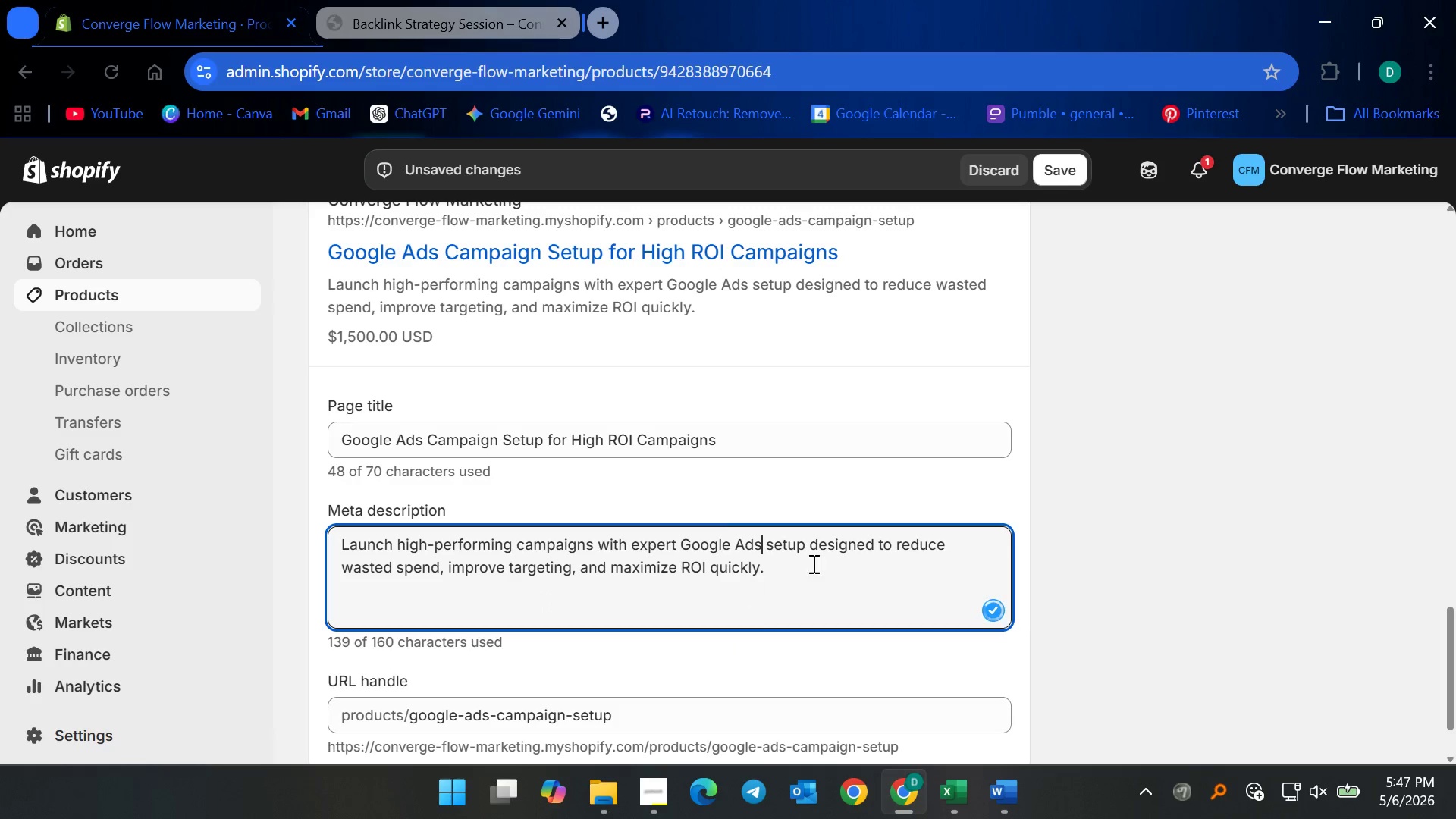 
left_click([823, 560])
 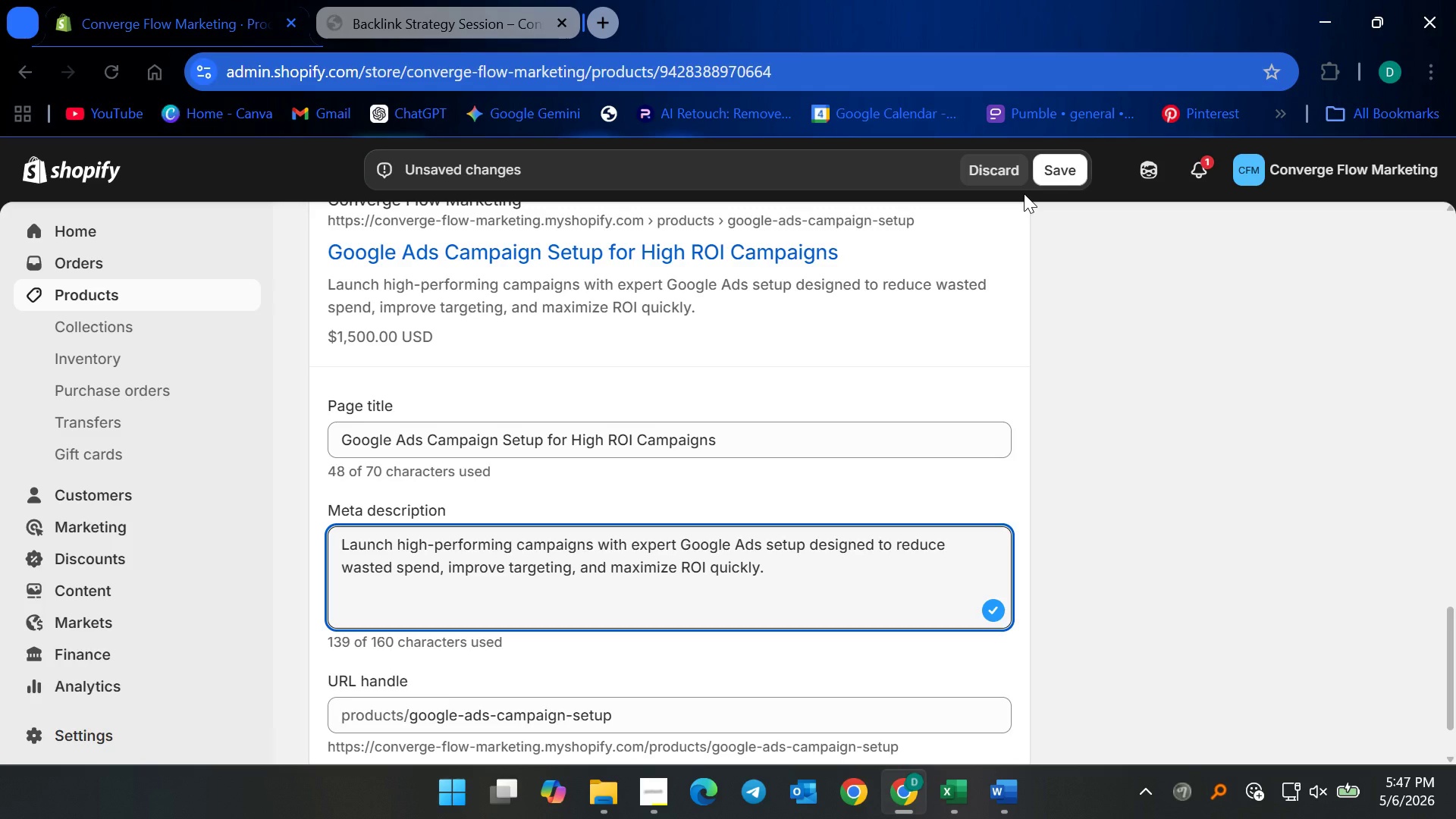 
wait(13.23)
 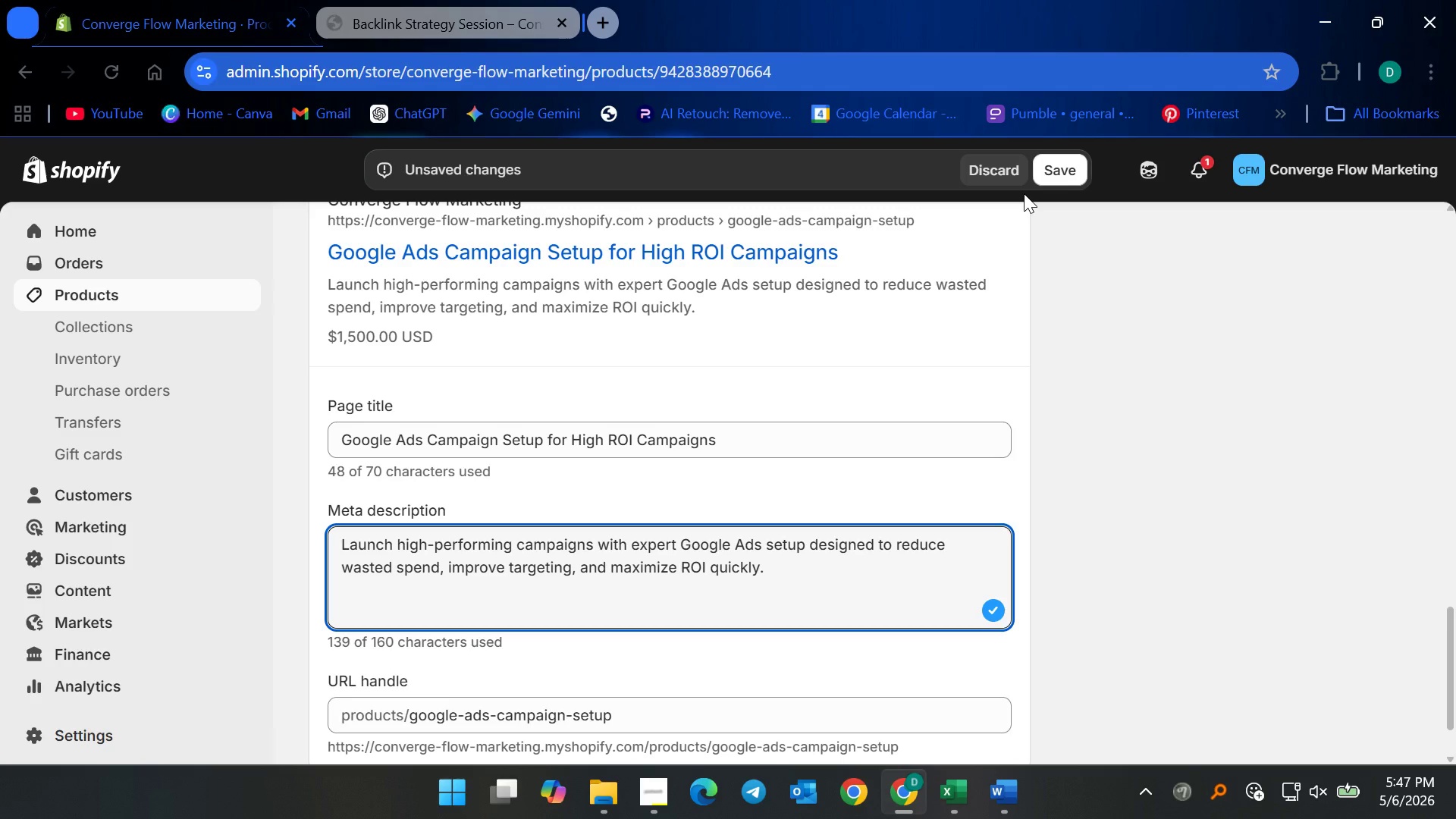 
left_click([115, 284])
 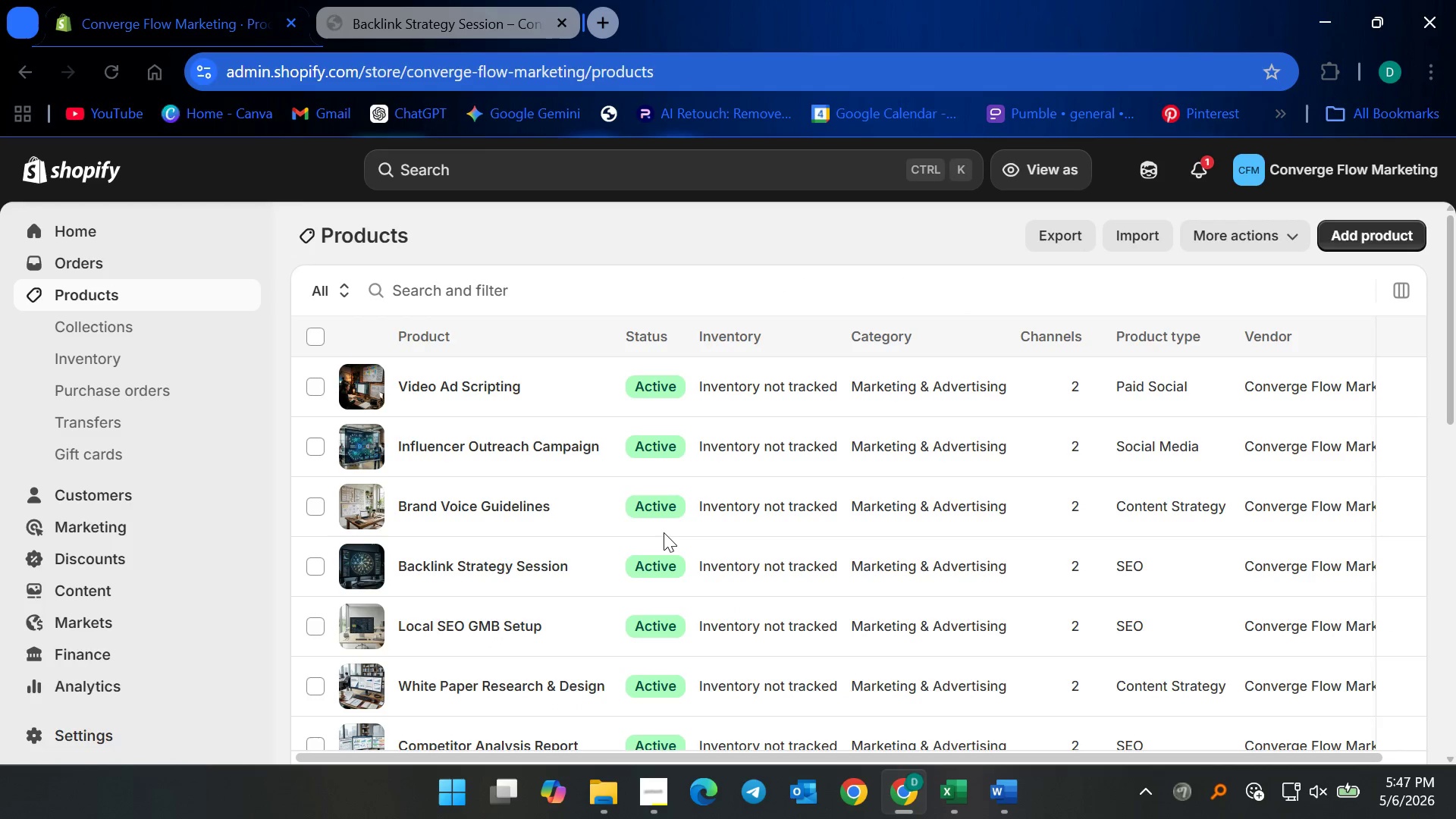 
scroll: coordinate [598, 574], scroll_direction: down, amount: 17.0
 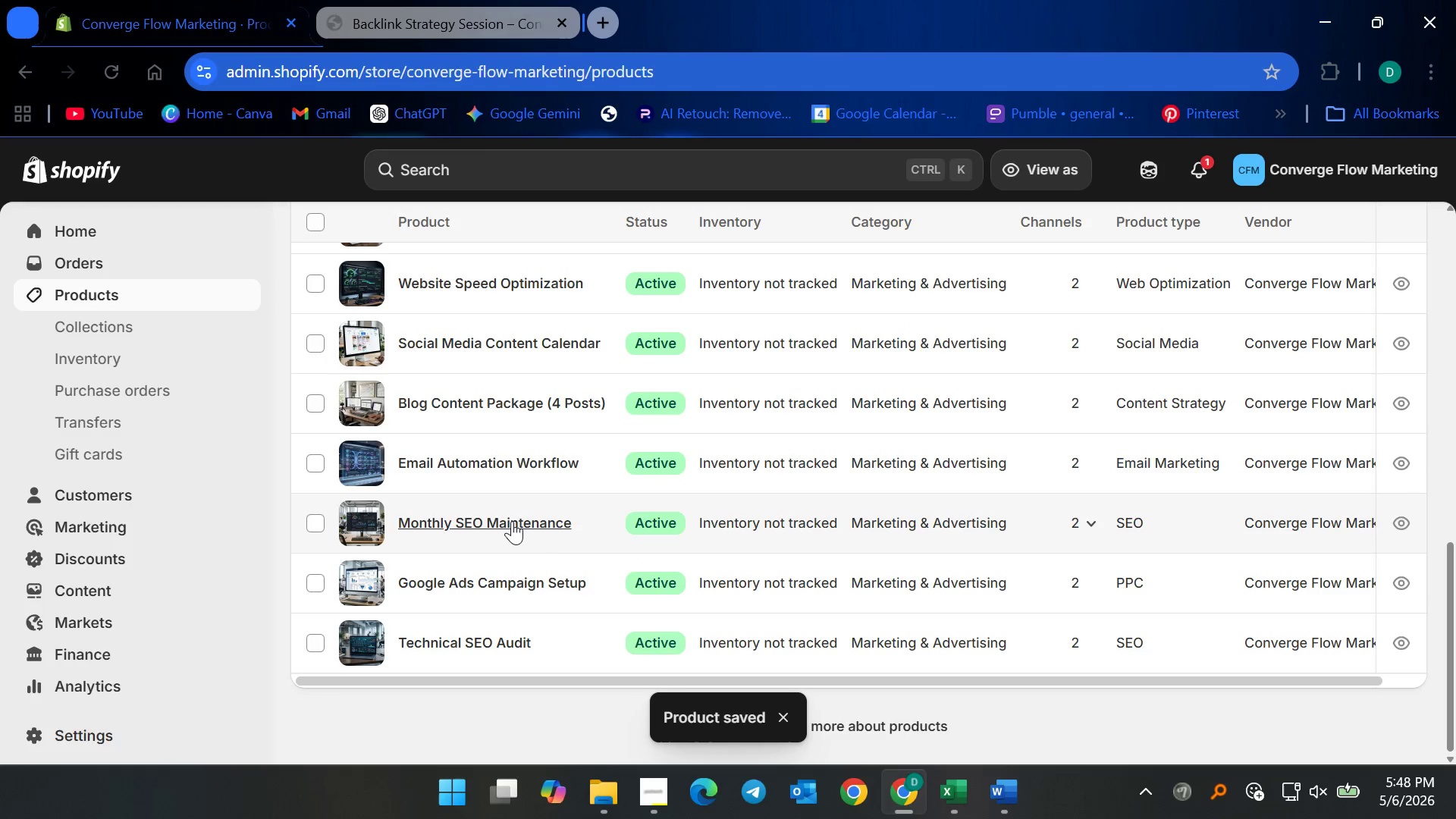 
left_click([512, 521])
 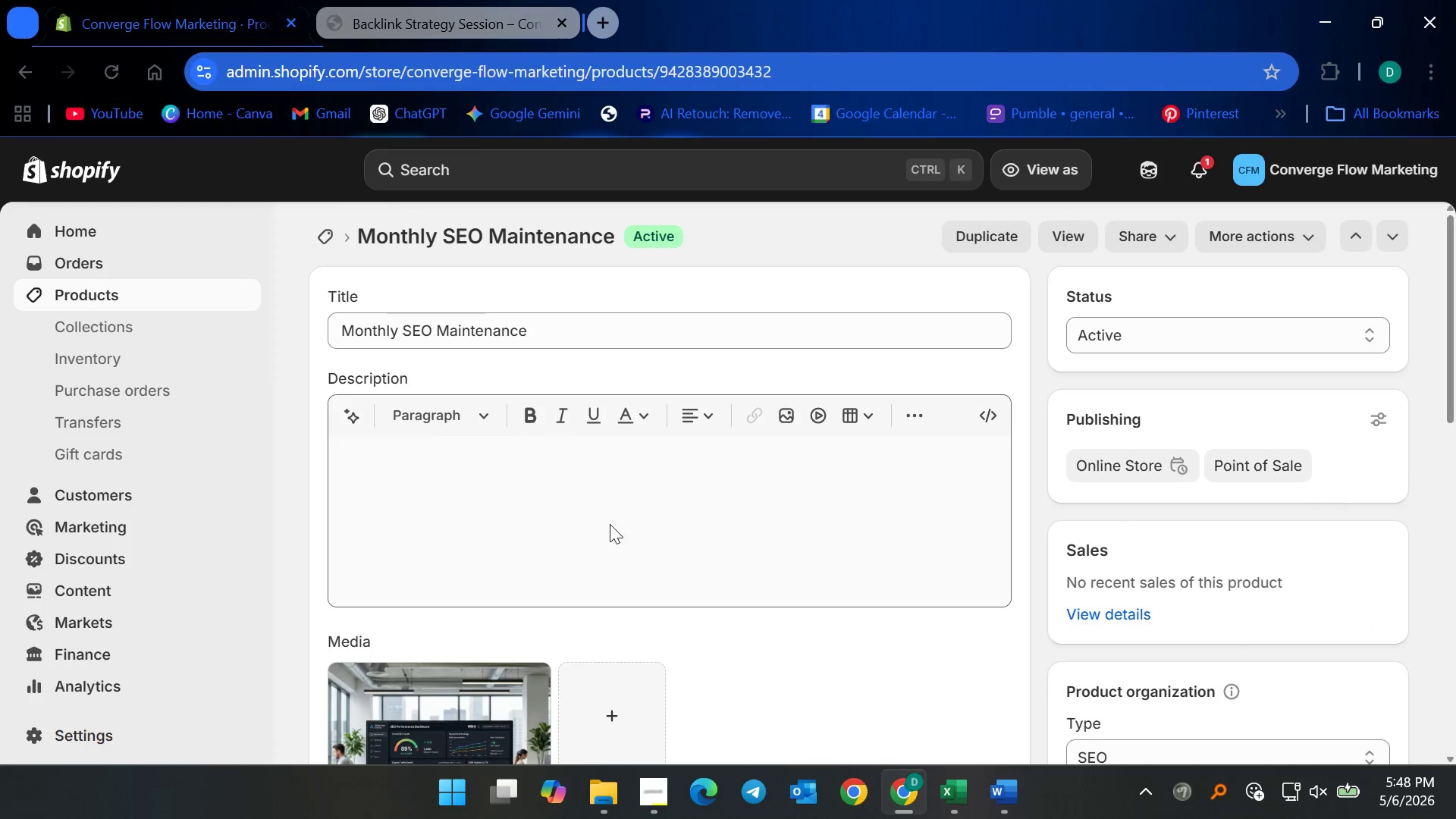 
scroll: coordinate [674, 639], scroll_direction: down, amount: 29.0
 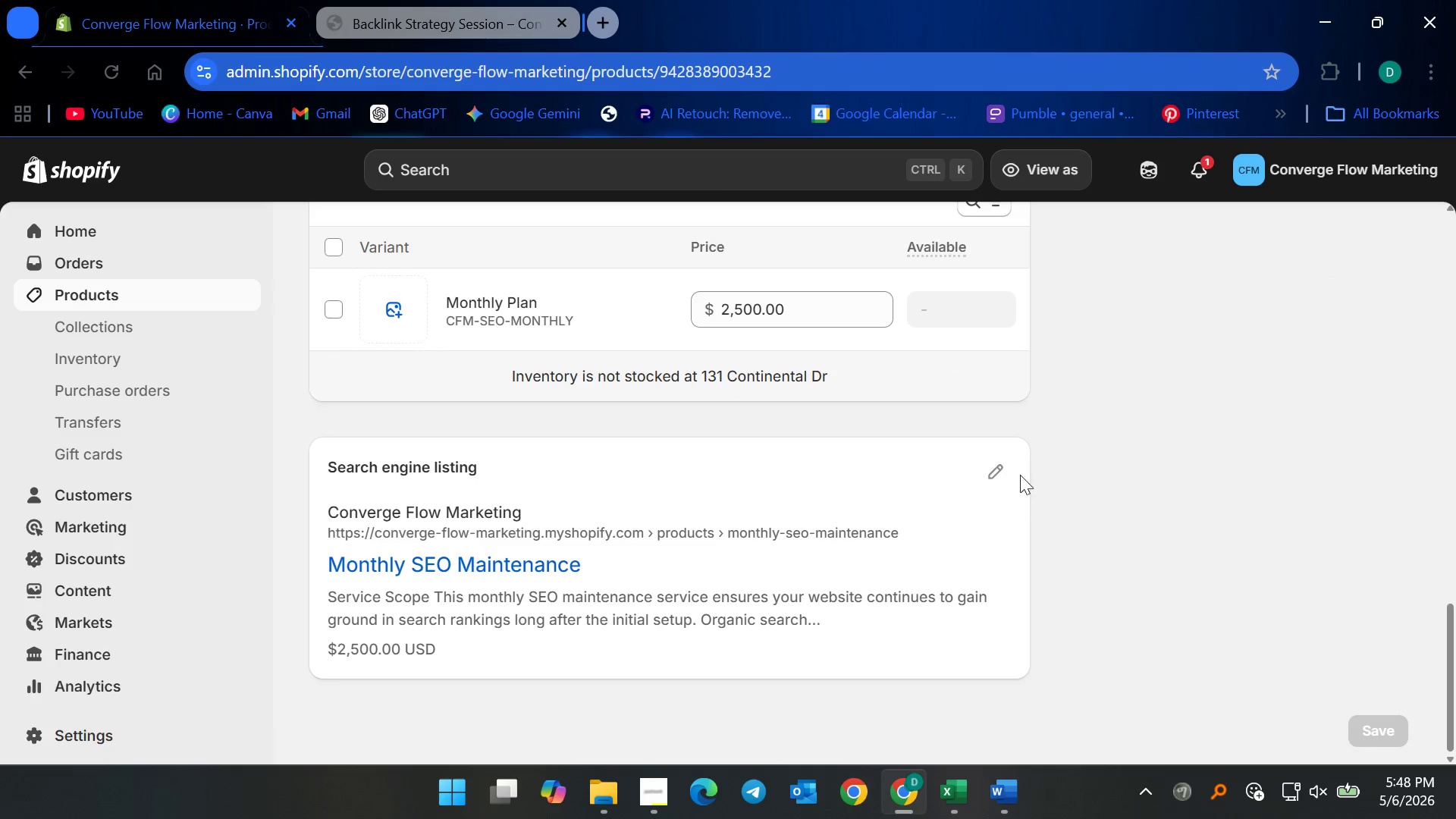 
left_click([992, 466])
 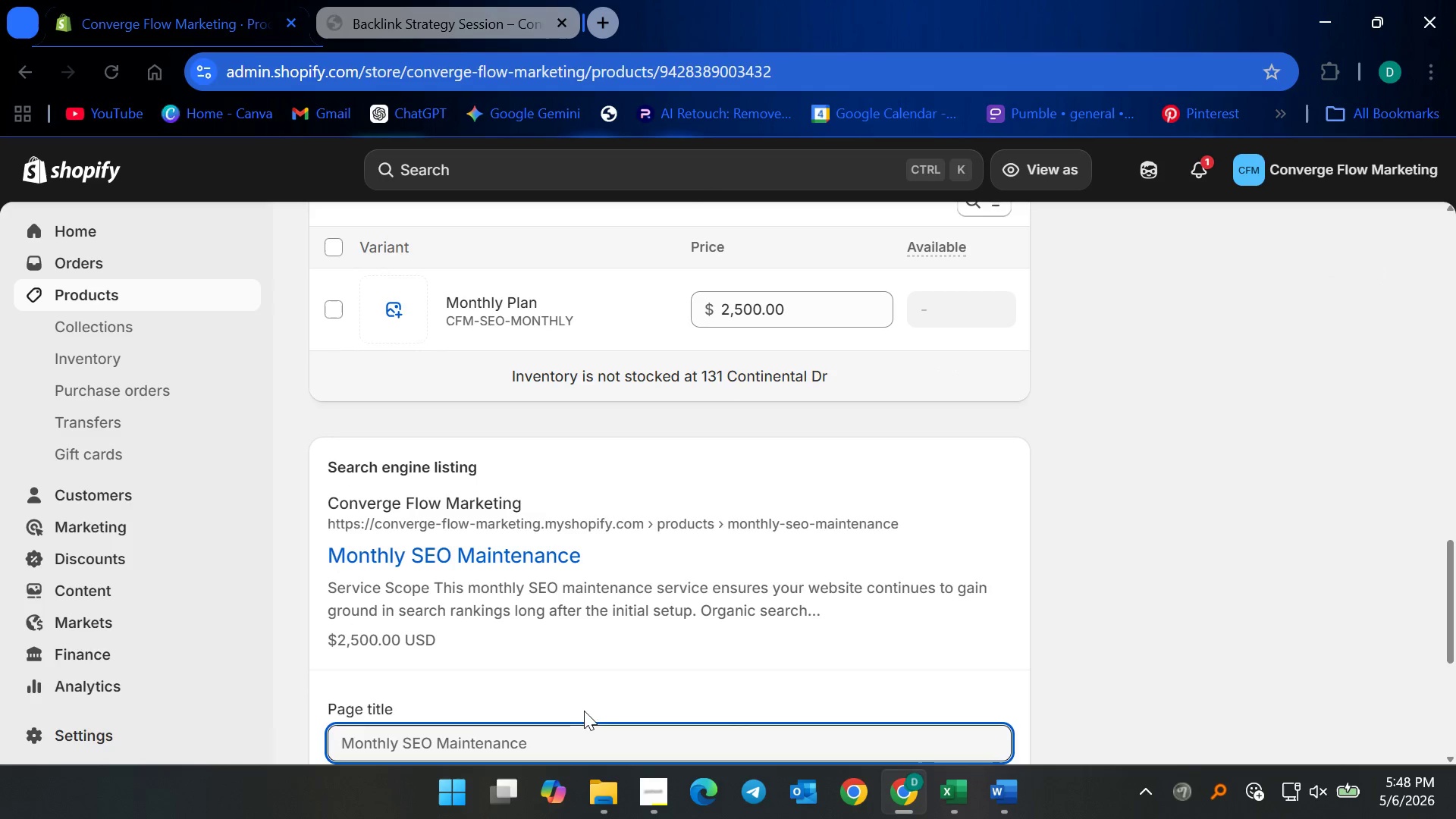 
scroll: coordinate [579, 690], scroll_direction: down, amount: 6.0
 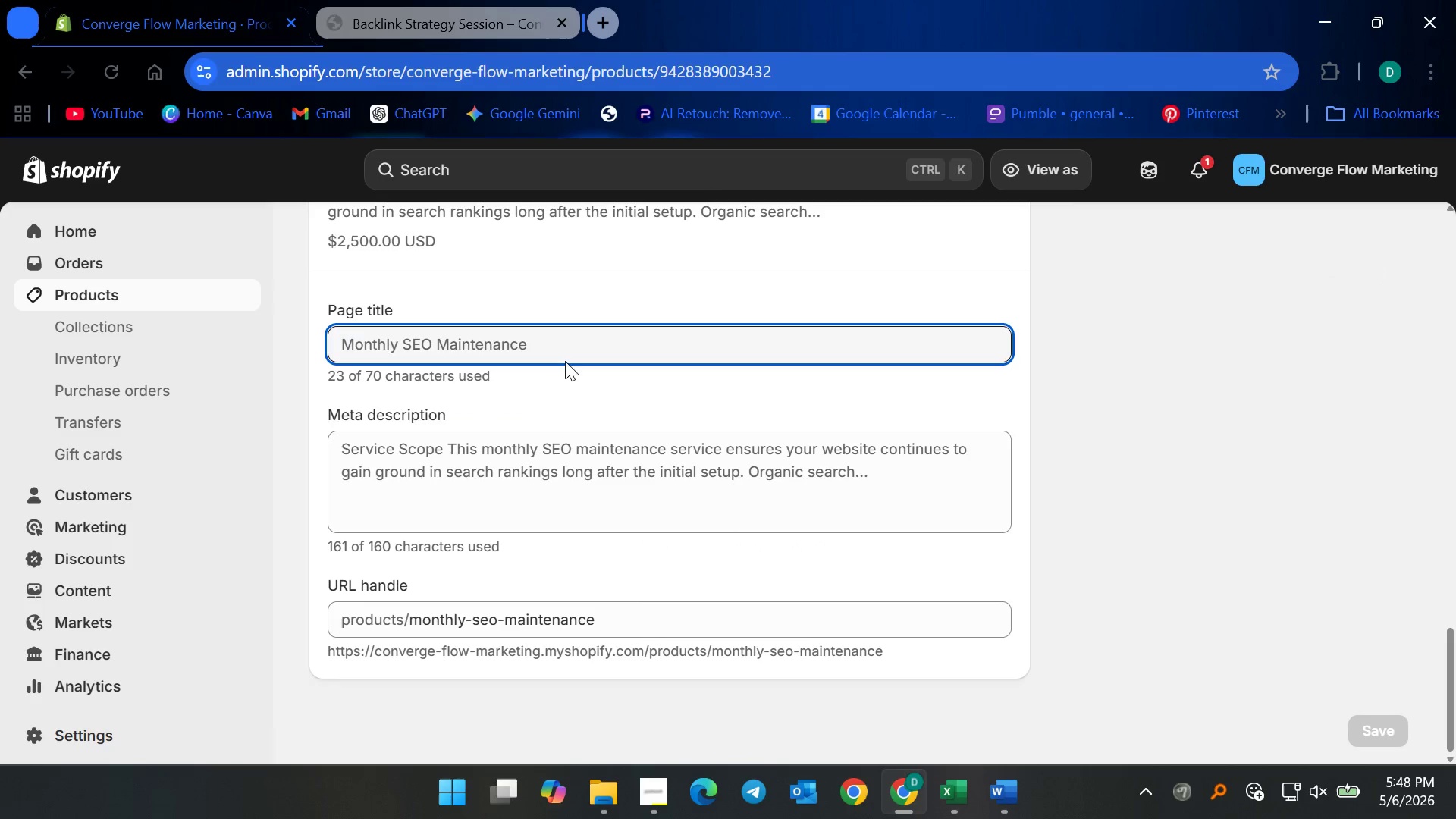 
left_click([573, 344])
 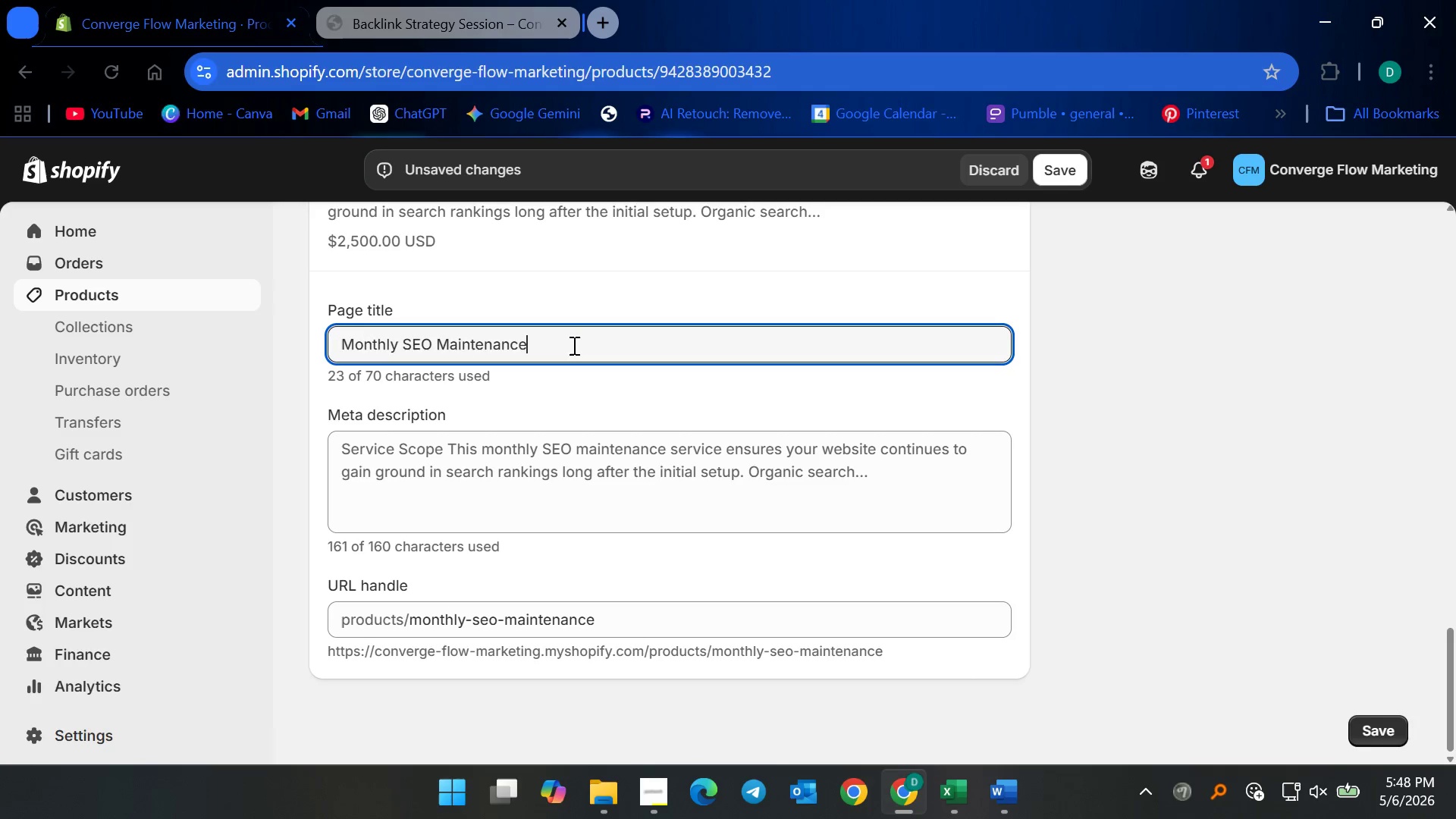 
wait(13.55)
 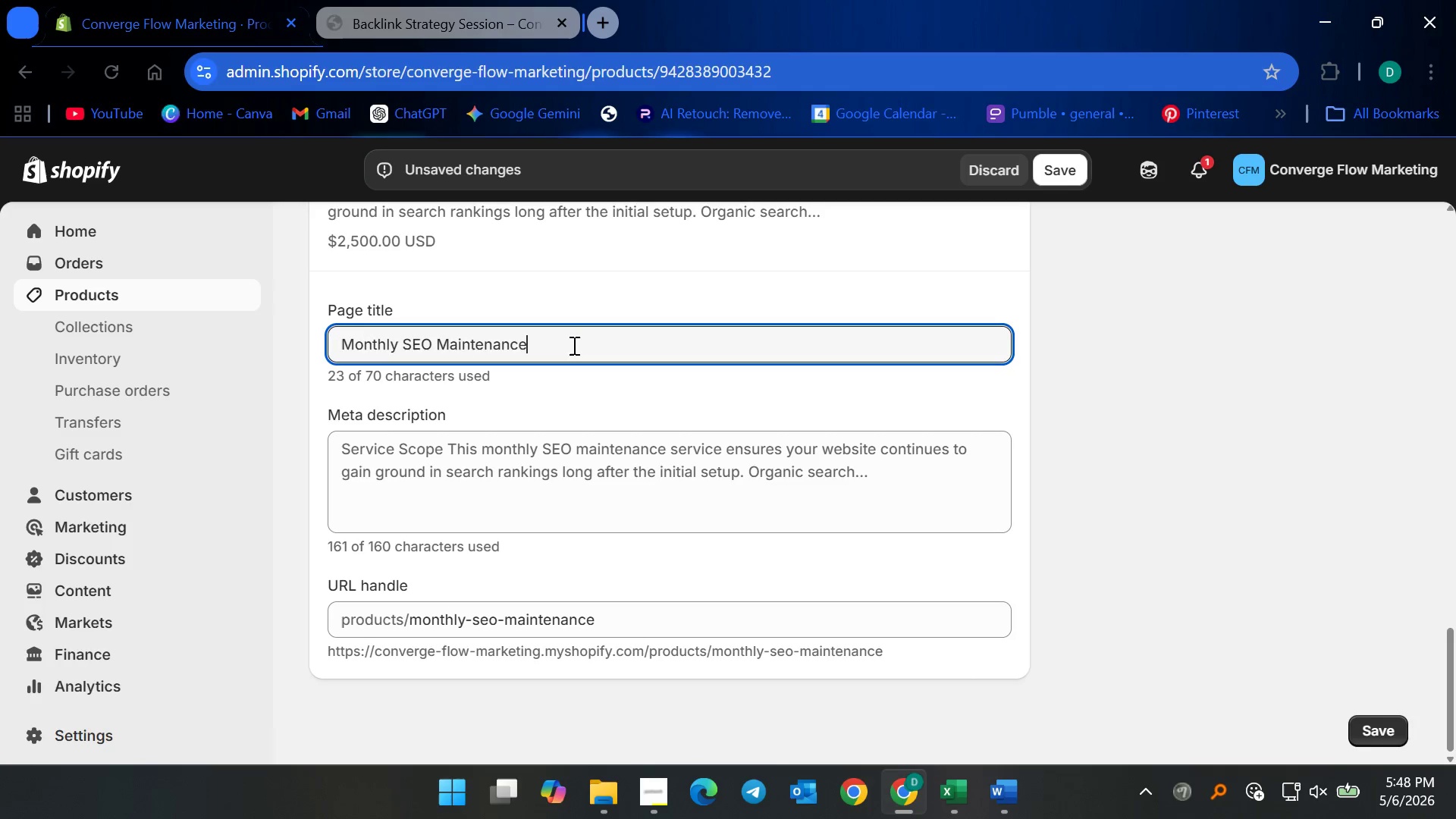 
key(Control+ControlLeft)
 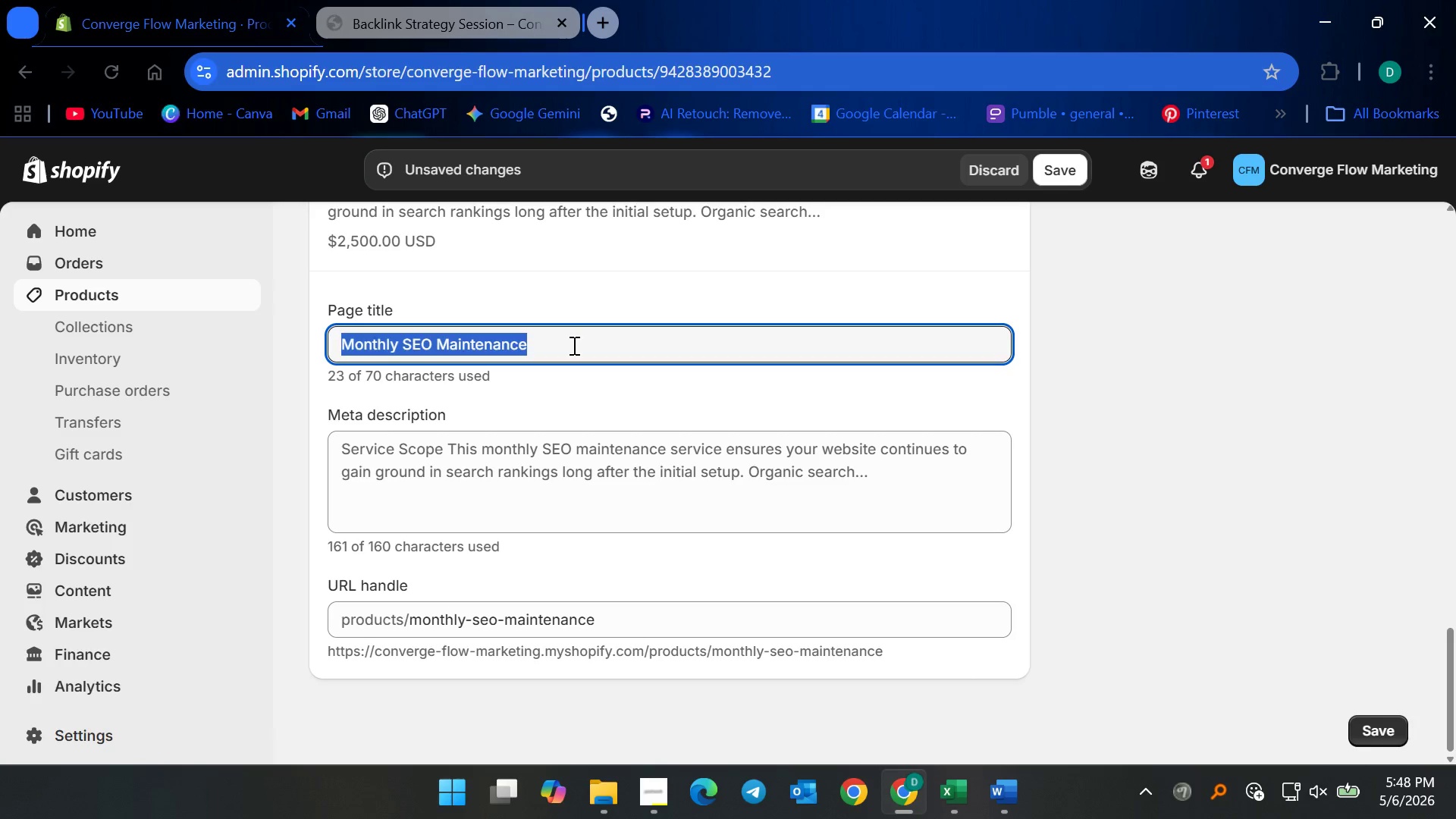 
key(Control+A)
 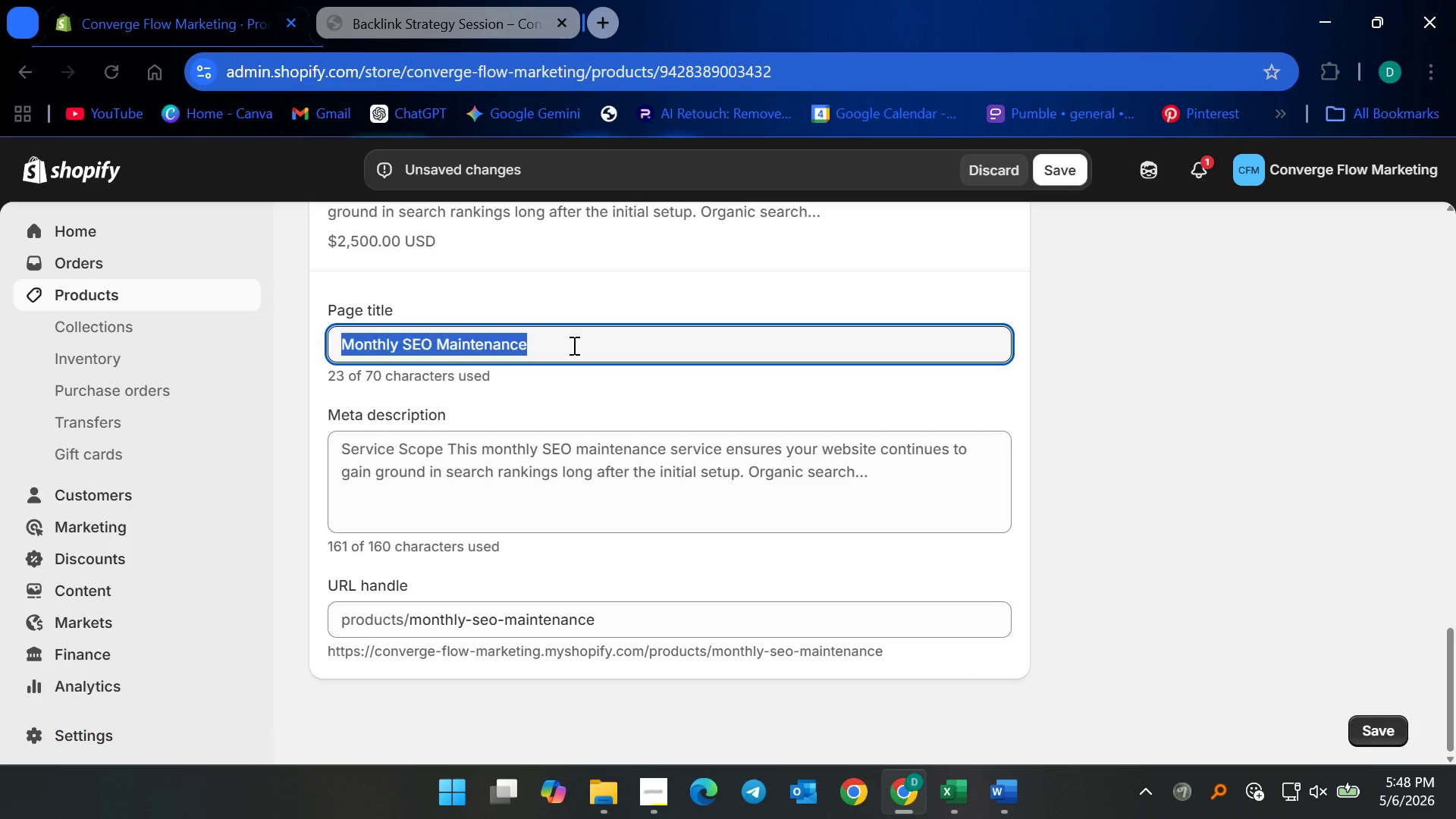 
type(Managed )
 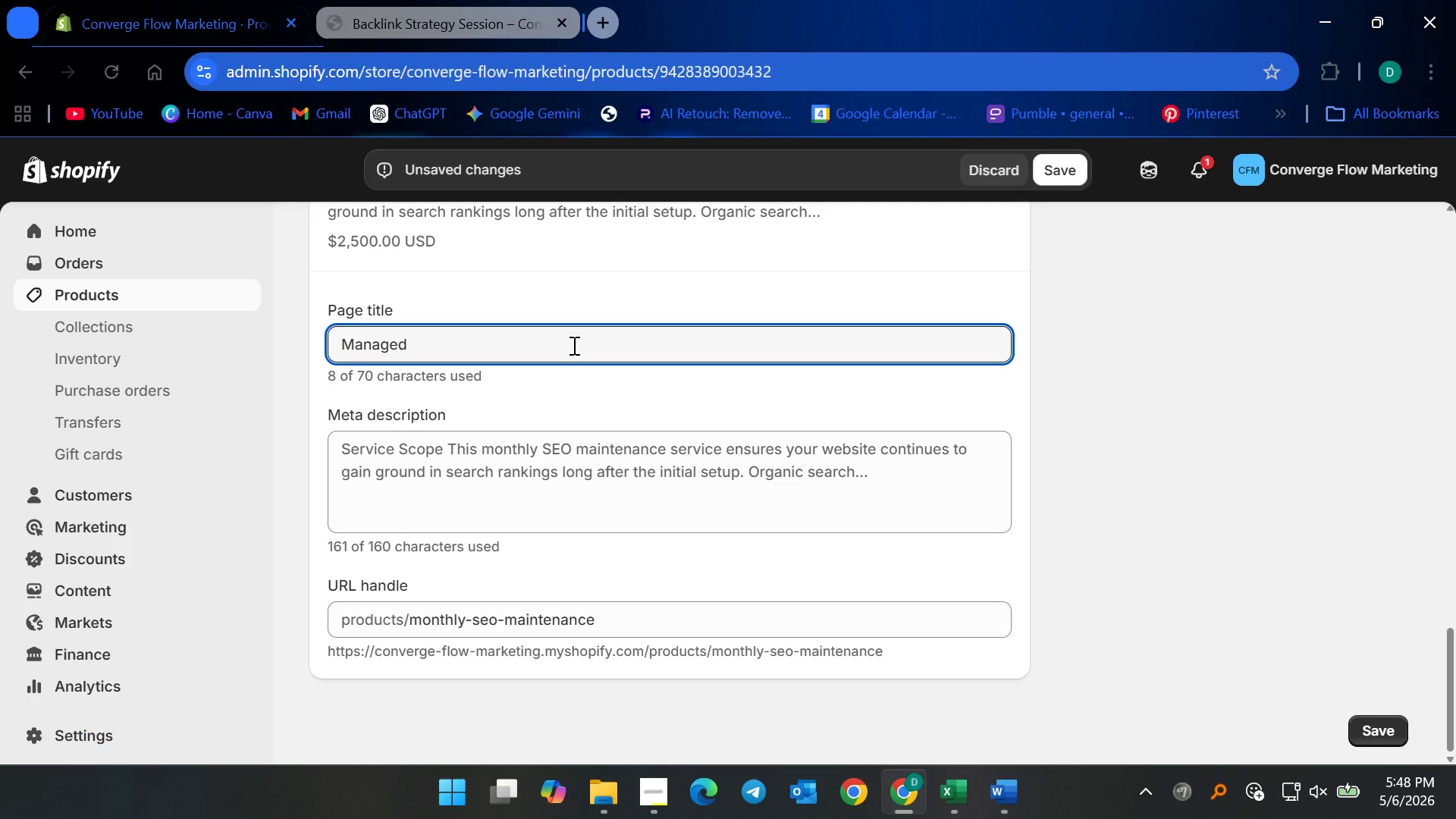 
type(SEO se)
key(Backspace)
key(Backspace)
type(Services for Ongoing Growth)
 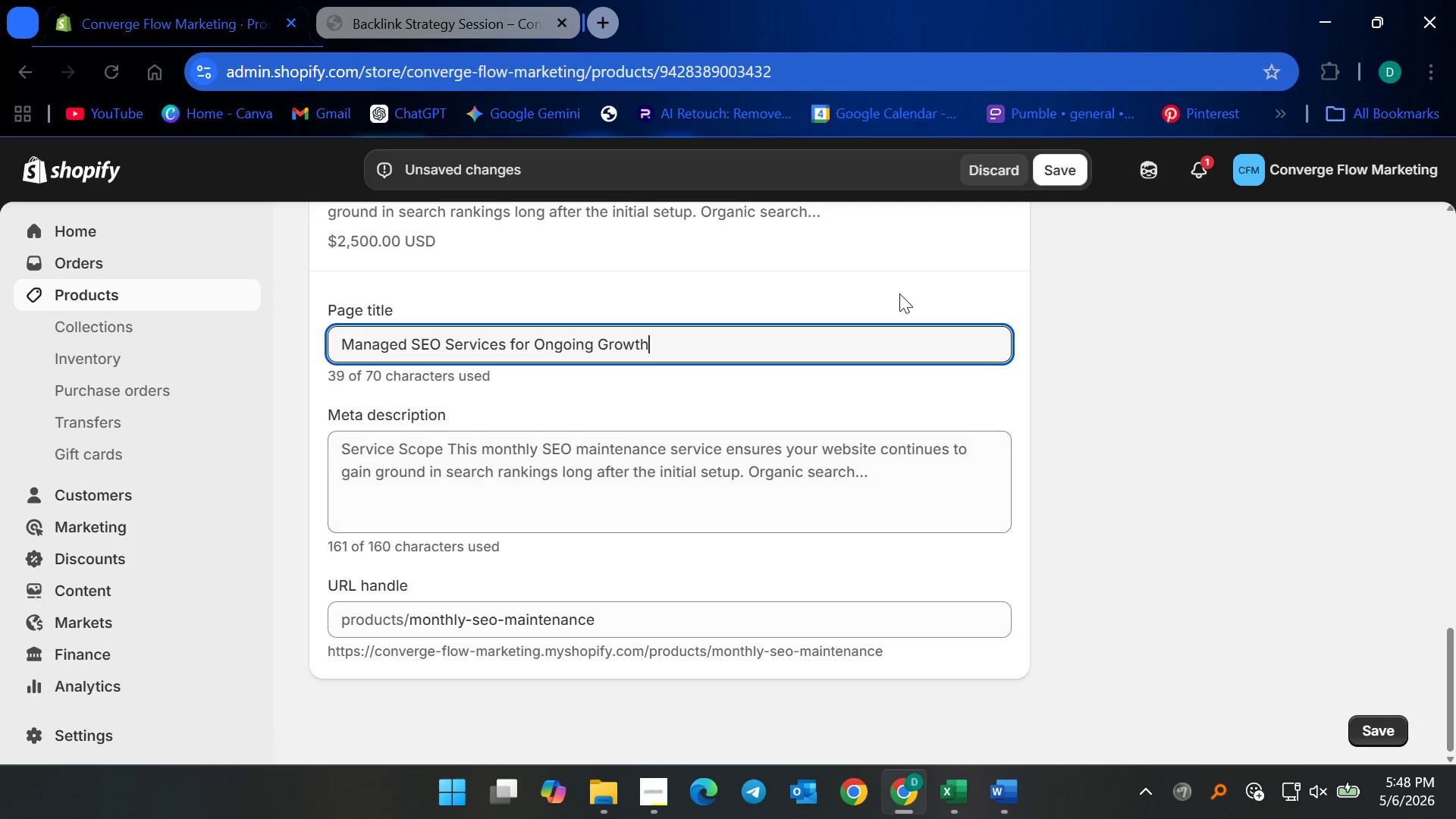 
left_click([1075, 158])
 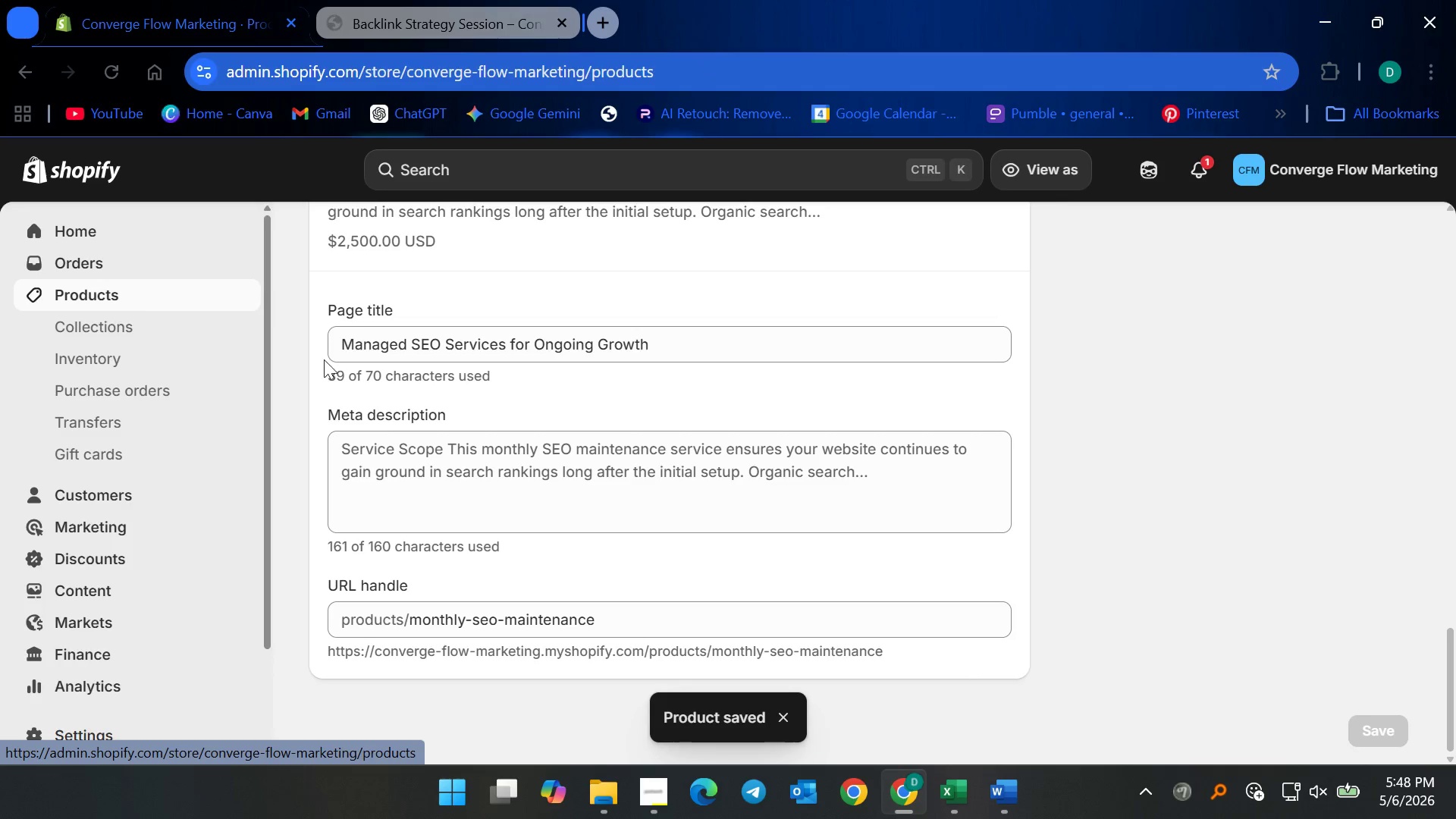 
scroll: coordinate [566, 639], scroll_direction: down, amount: 15.0
 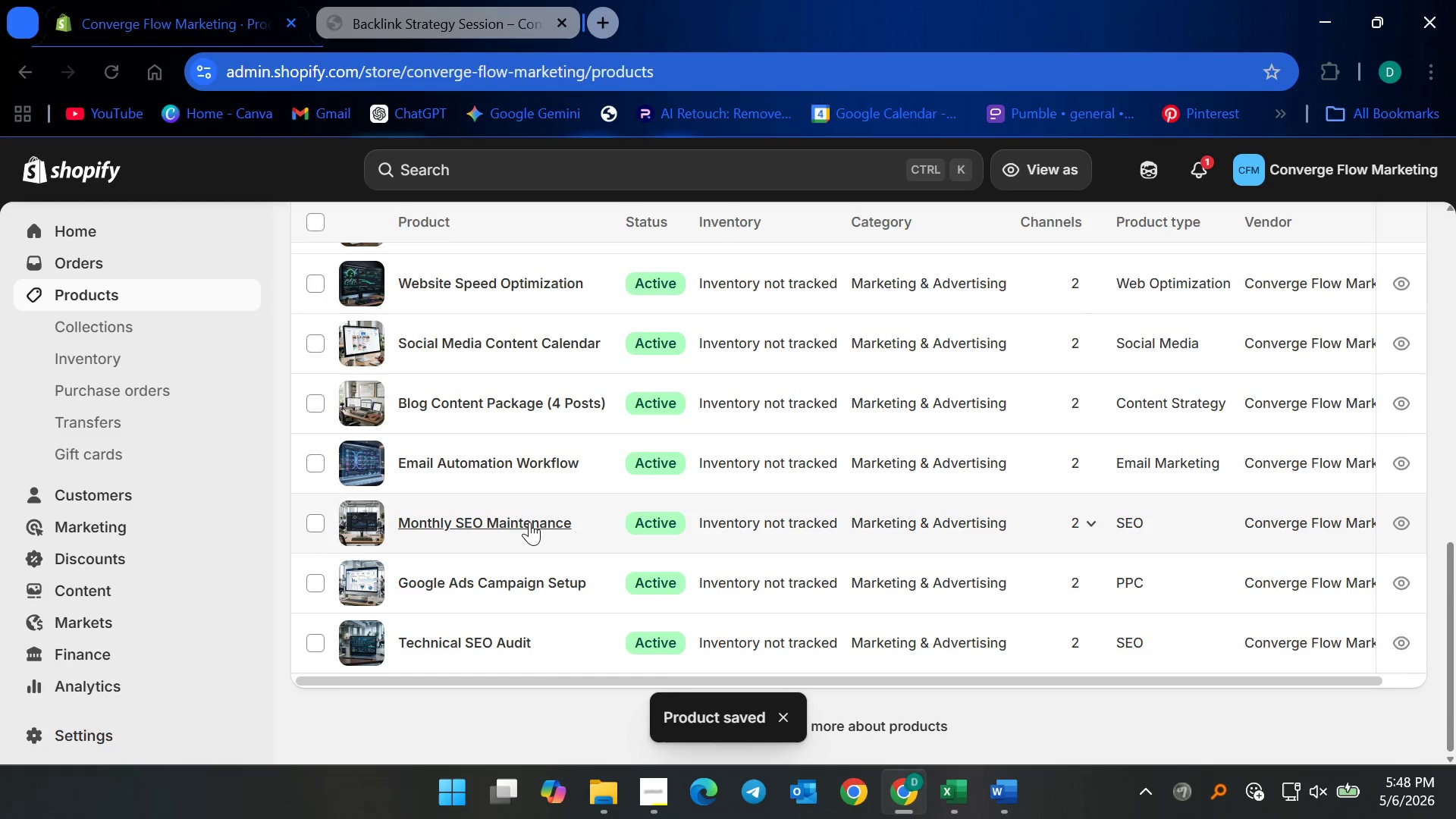 
left_click([529, 522])
 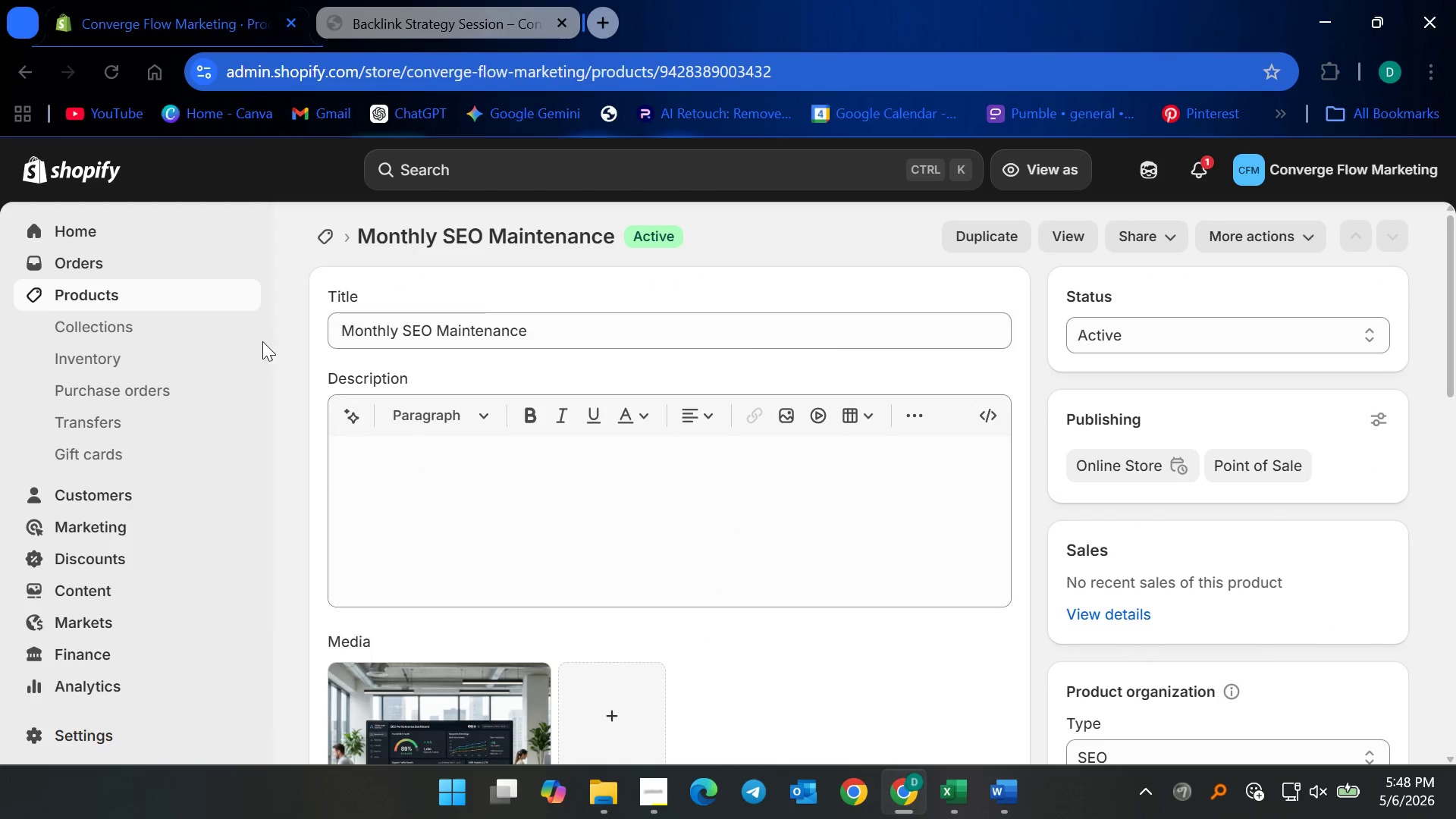 
left_click([167, 282])
 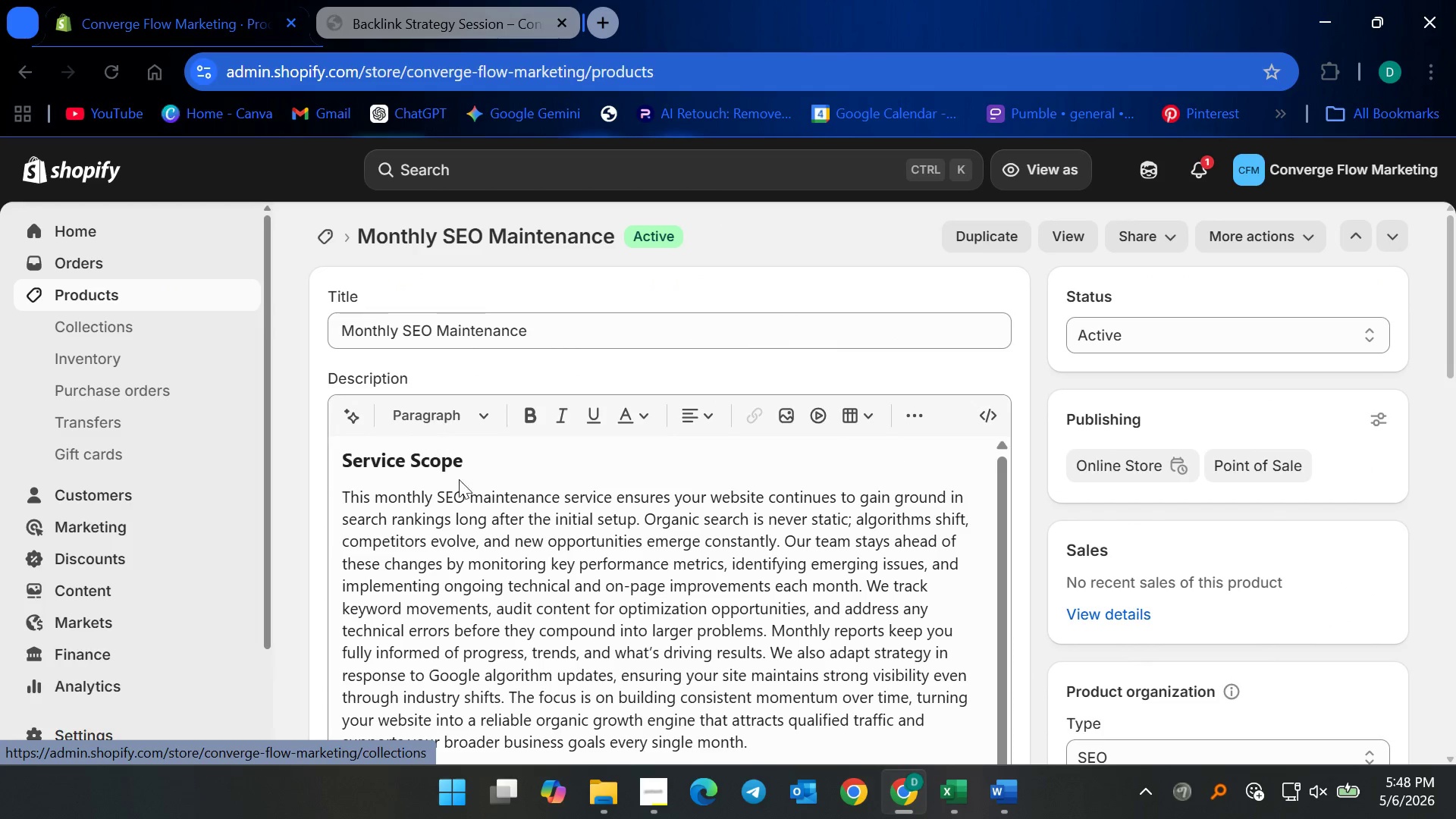 
scroll: coordinate [498, 635], scroll_direction: down, amount: 22.0
 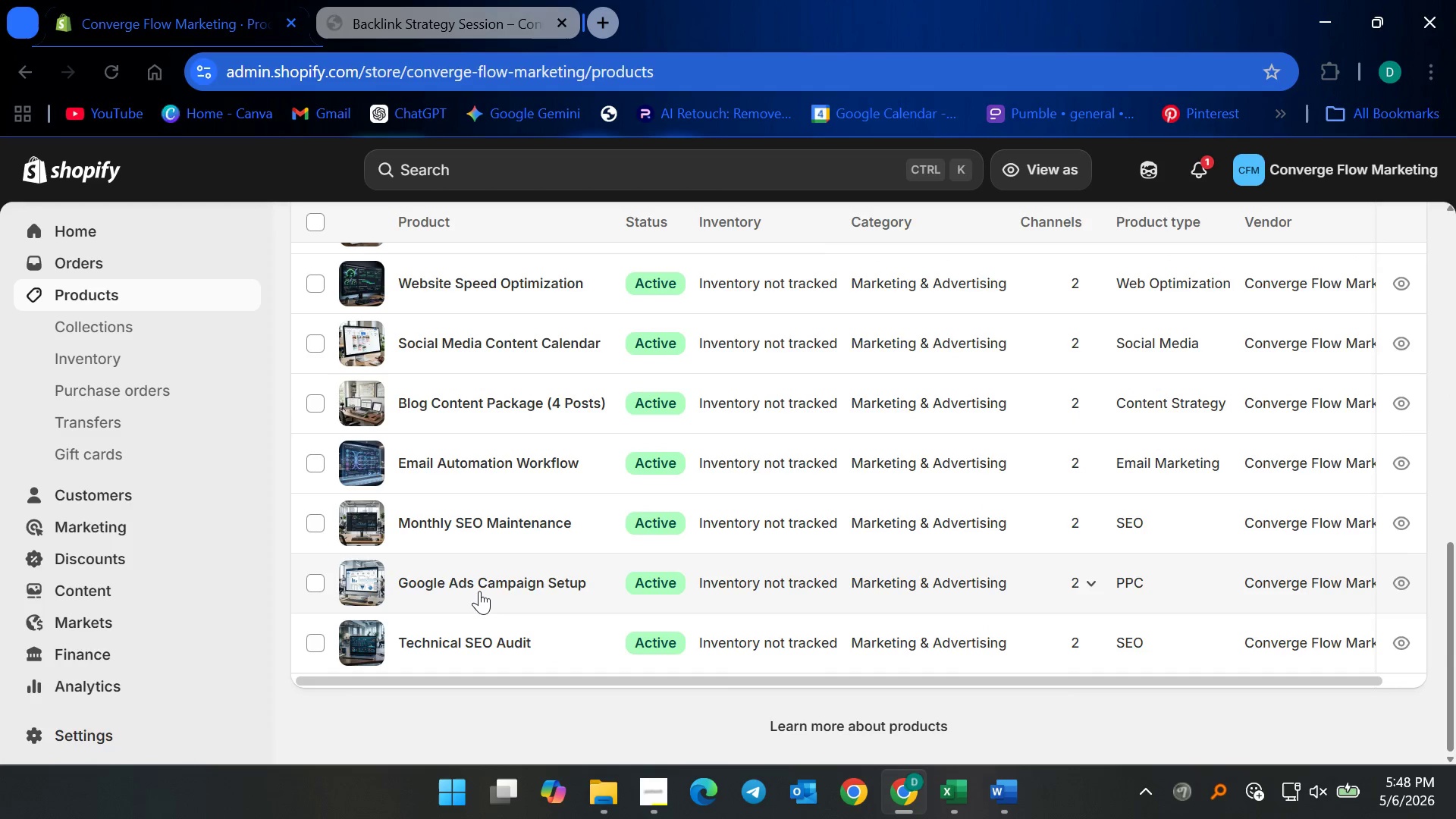 
left_click([480, 589])
 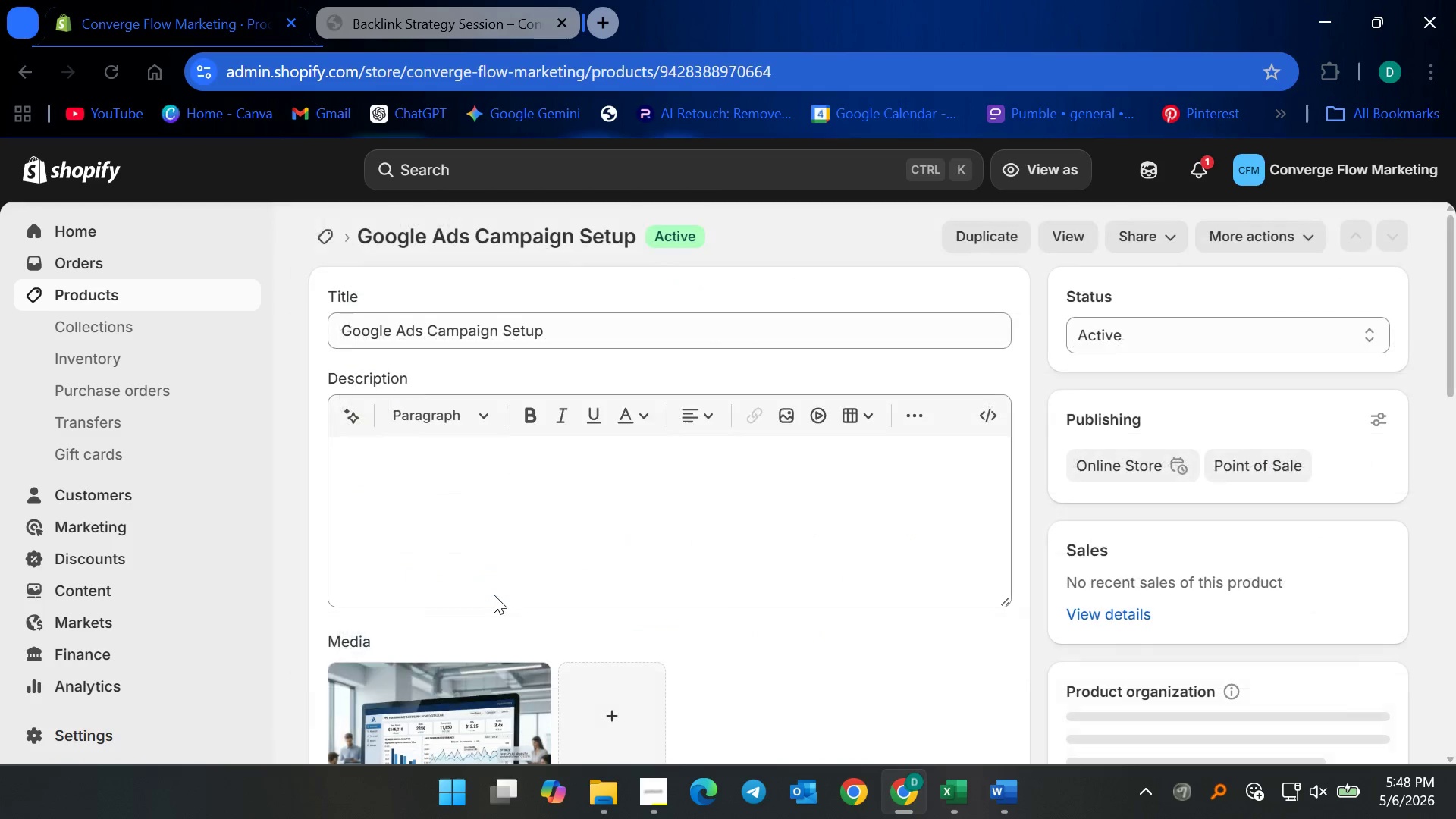 
scroll: coordinate [554, 657], scroll_direction: down, amount: 40.0
 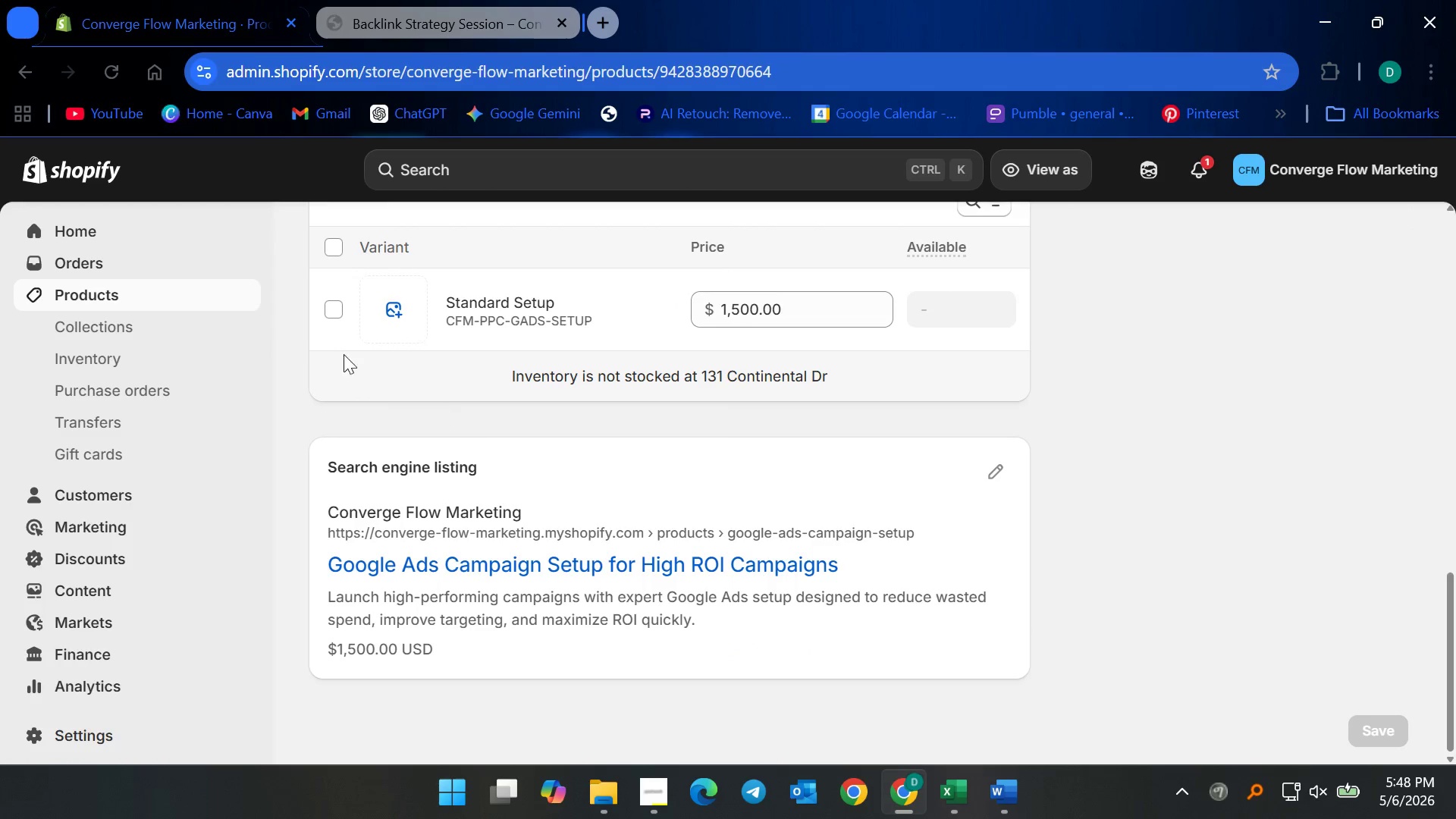 
left_click([203, 293])
 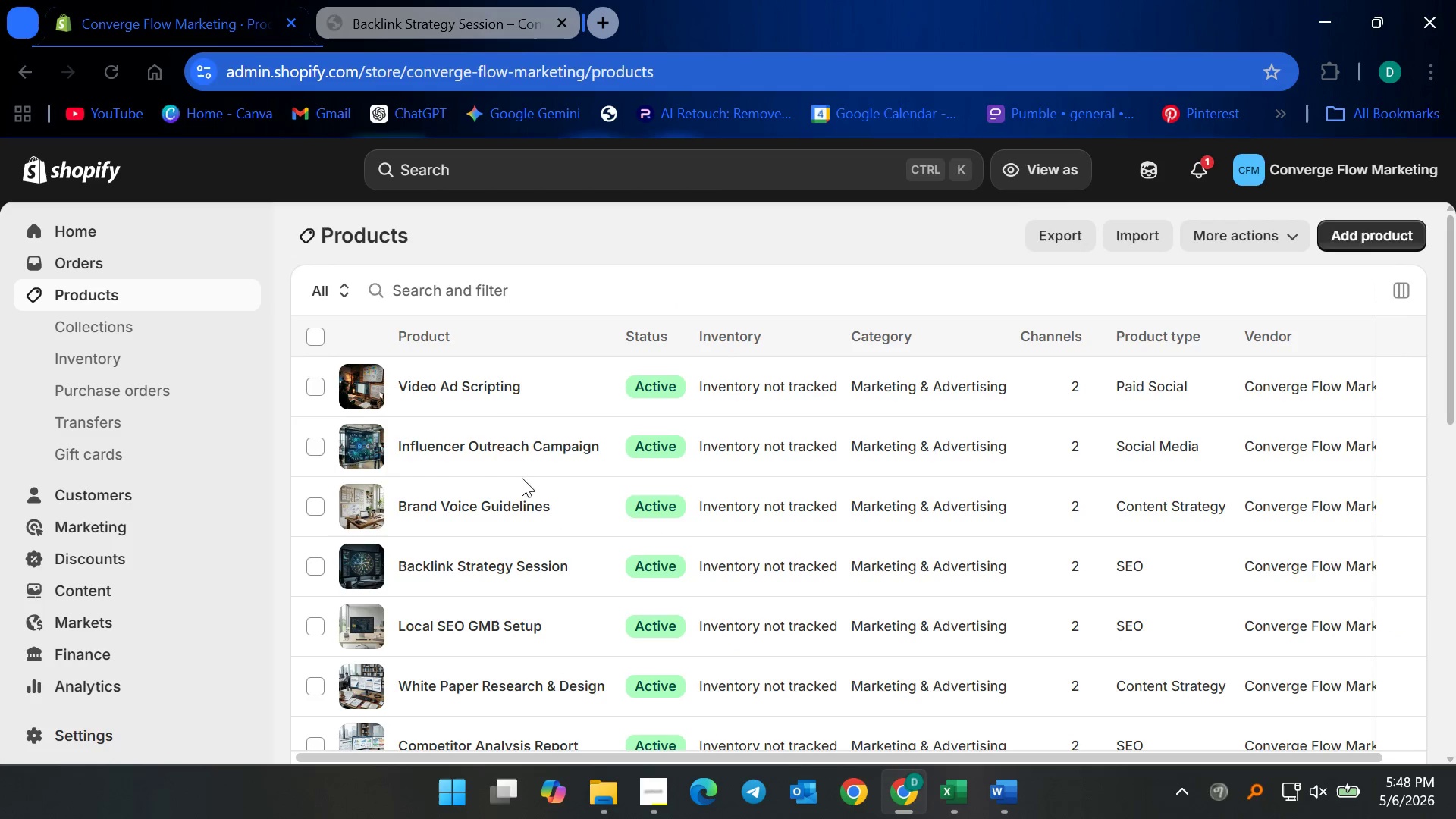 
scroll: coordinate [492, 580], scroll_direction: down, amount: 13.0
 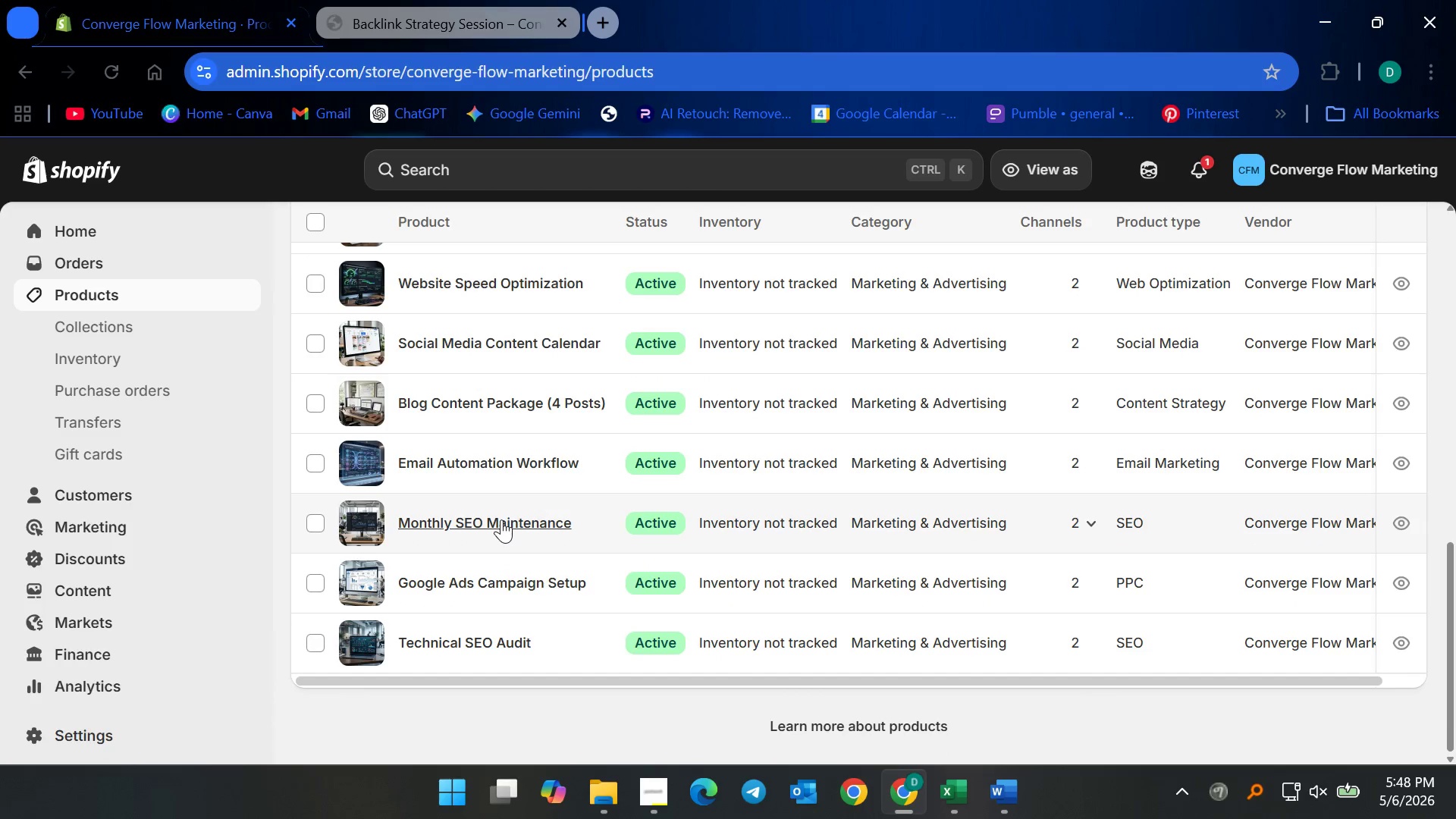 
left_click([501, 519])
 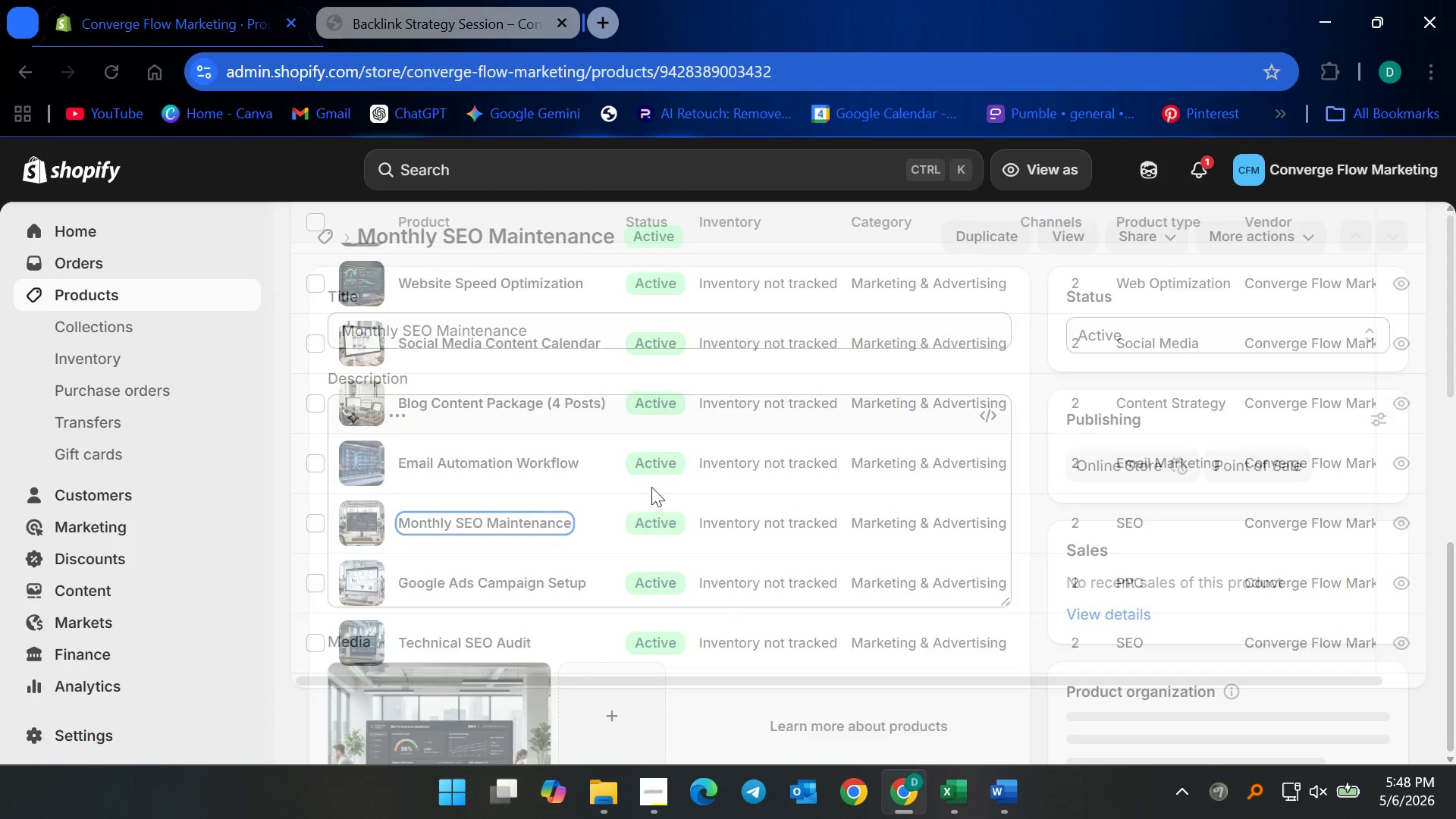 
scroll: coordinate [723, 519], scroll_direction: down, amount: 37.0
 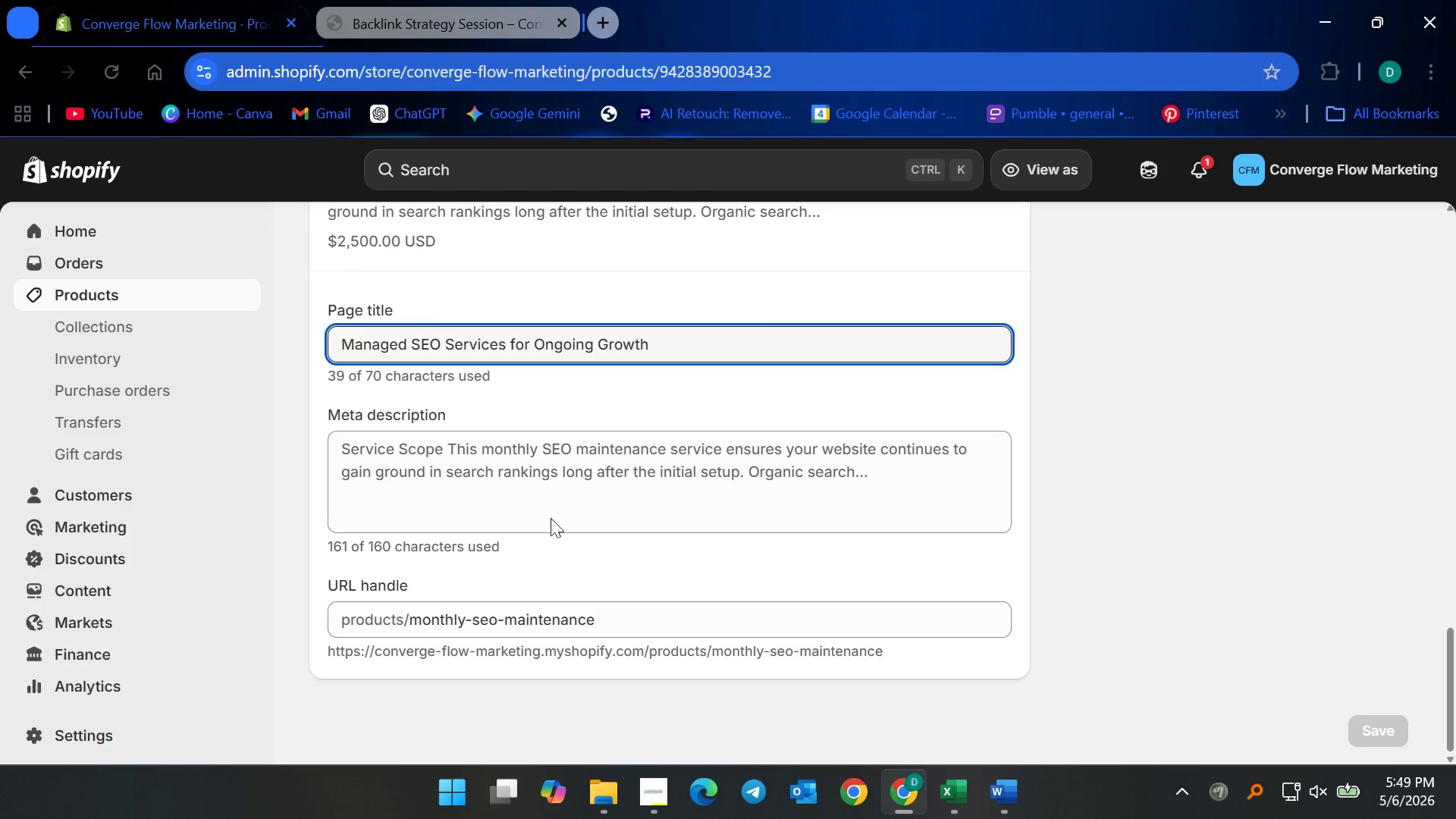 
left_click([544, 463])
 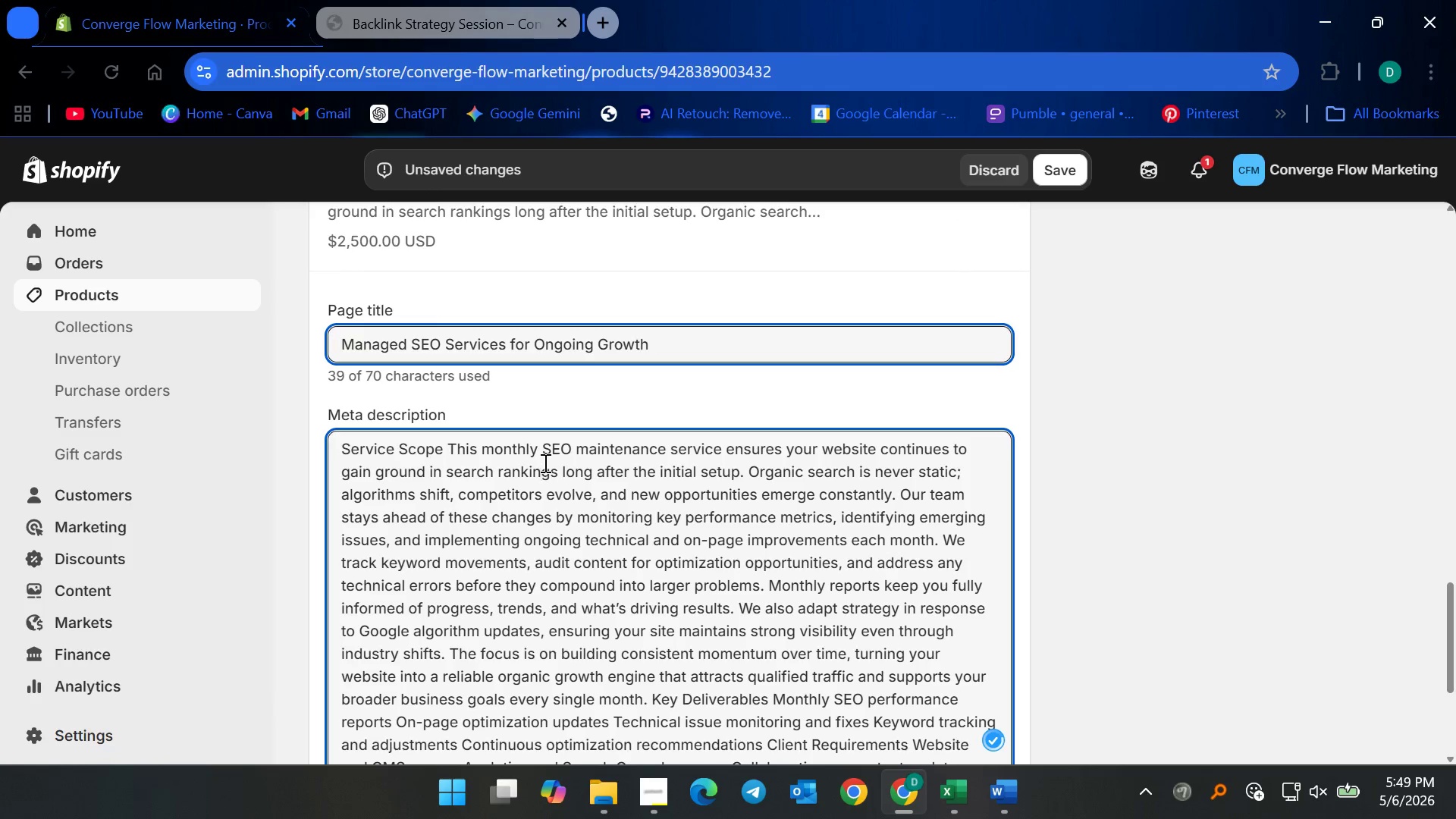 
key(Control+ControlLeft)
 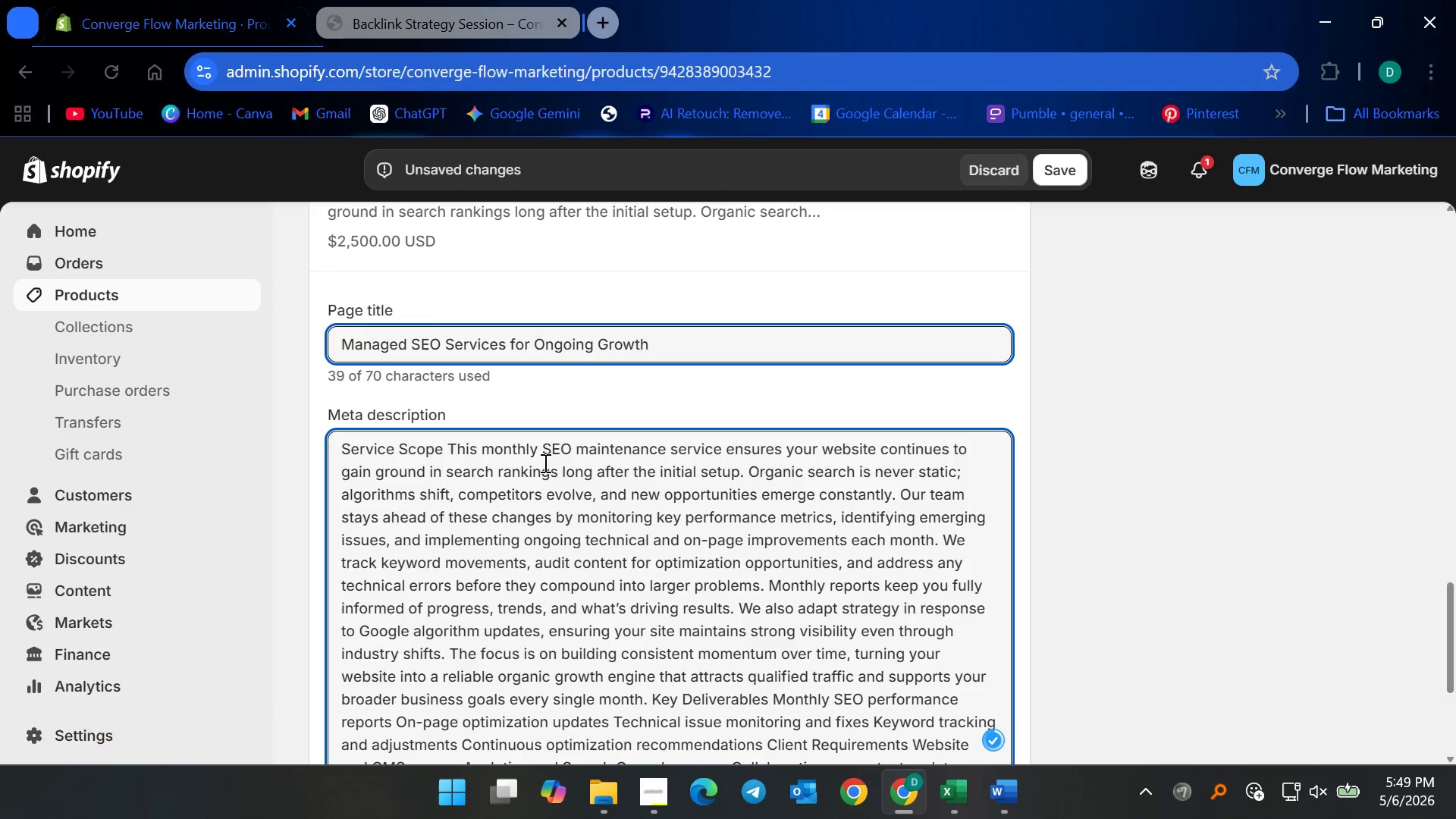 
key(Control+A)
 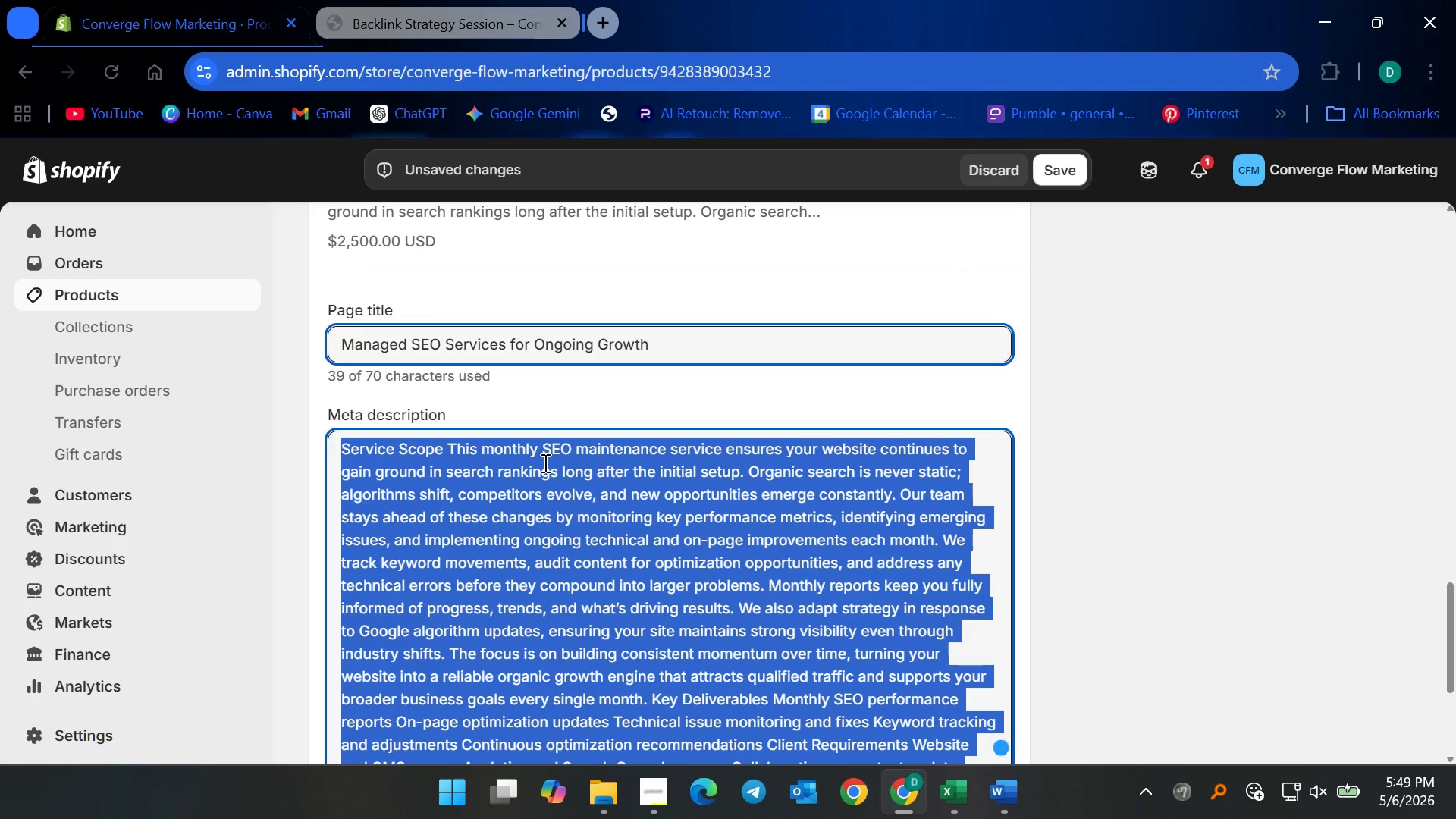 
key(Backspace)
type(Improve rankings with managed SEO services that provide continuous optimization )
key(Backspace)
type(, monitoring, and strategy adjustments to drive consistem)
key(Backspace)
type(nt traffic growth.)
 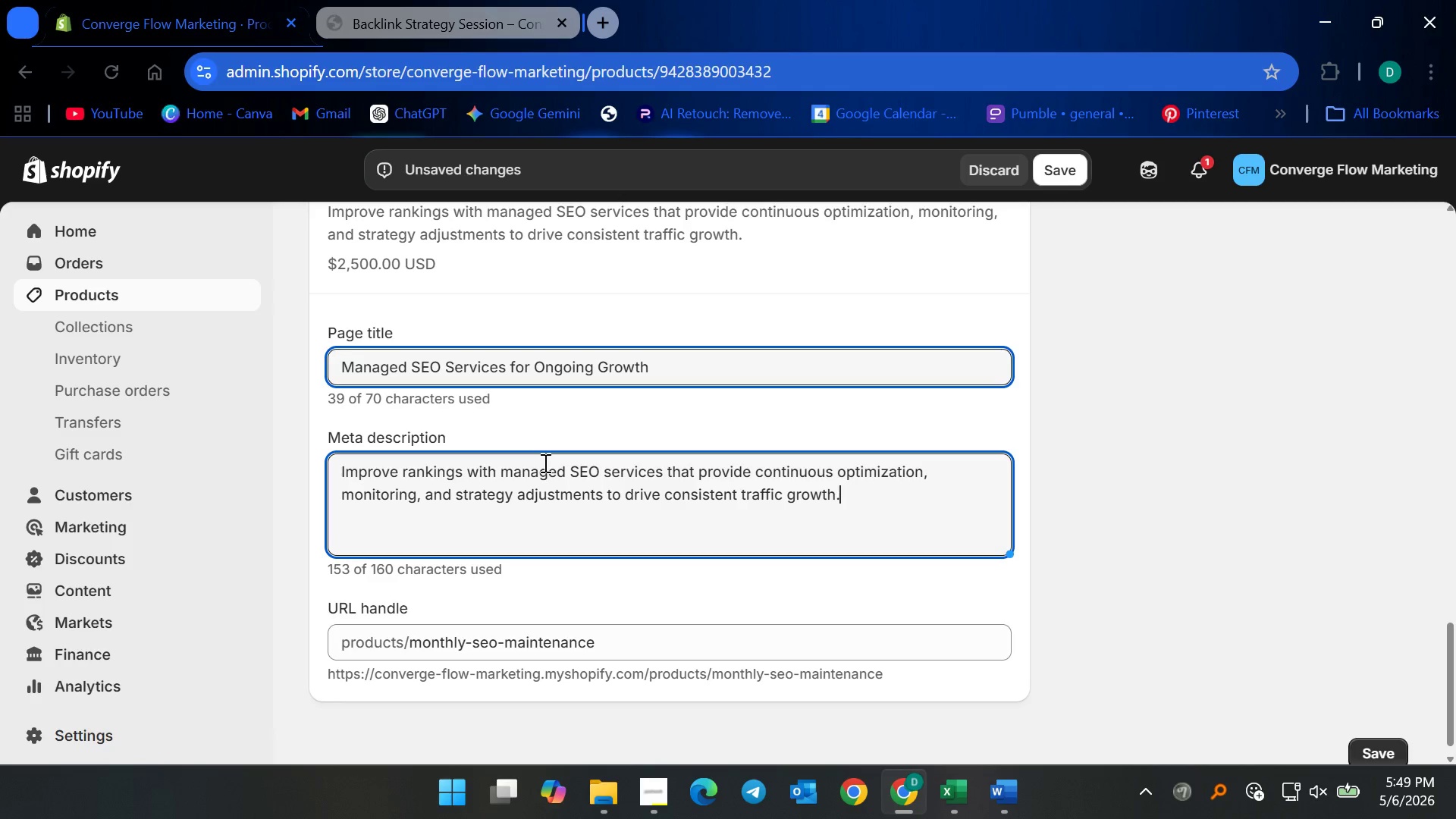 
wait(5.64)
 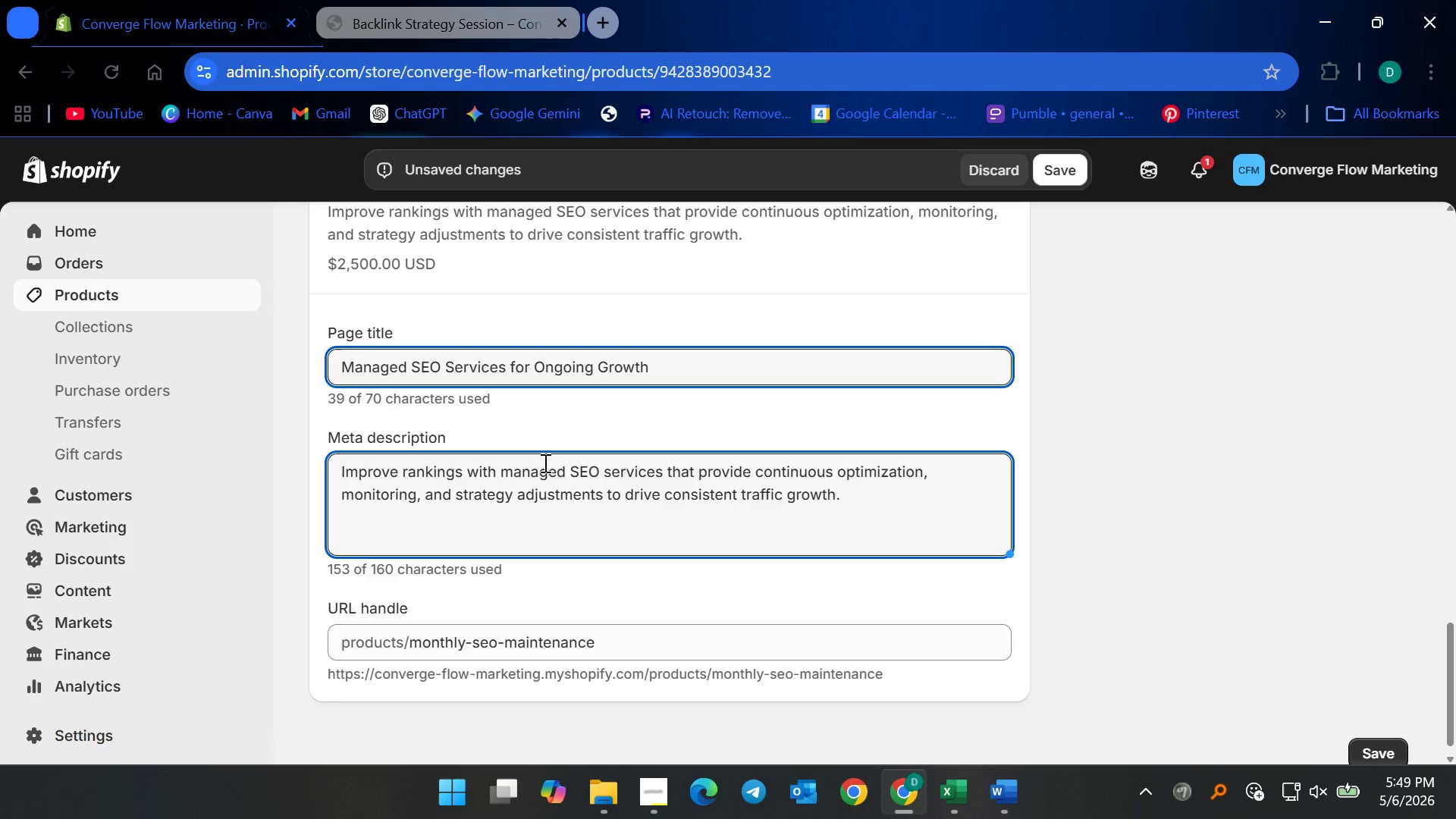 
left_click([1056, 169])
 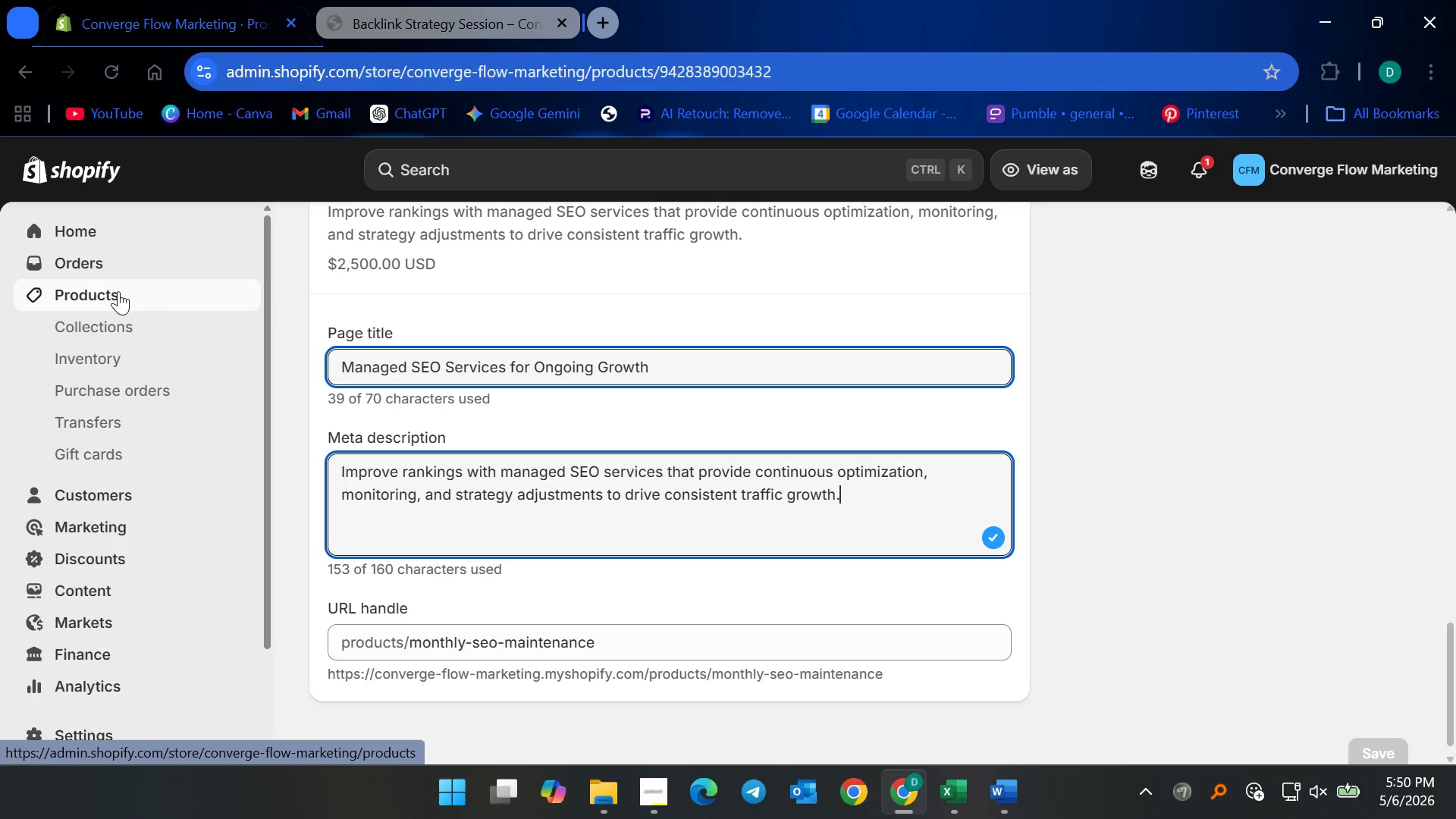 
wait(25.97)
 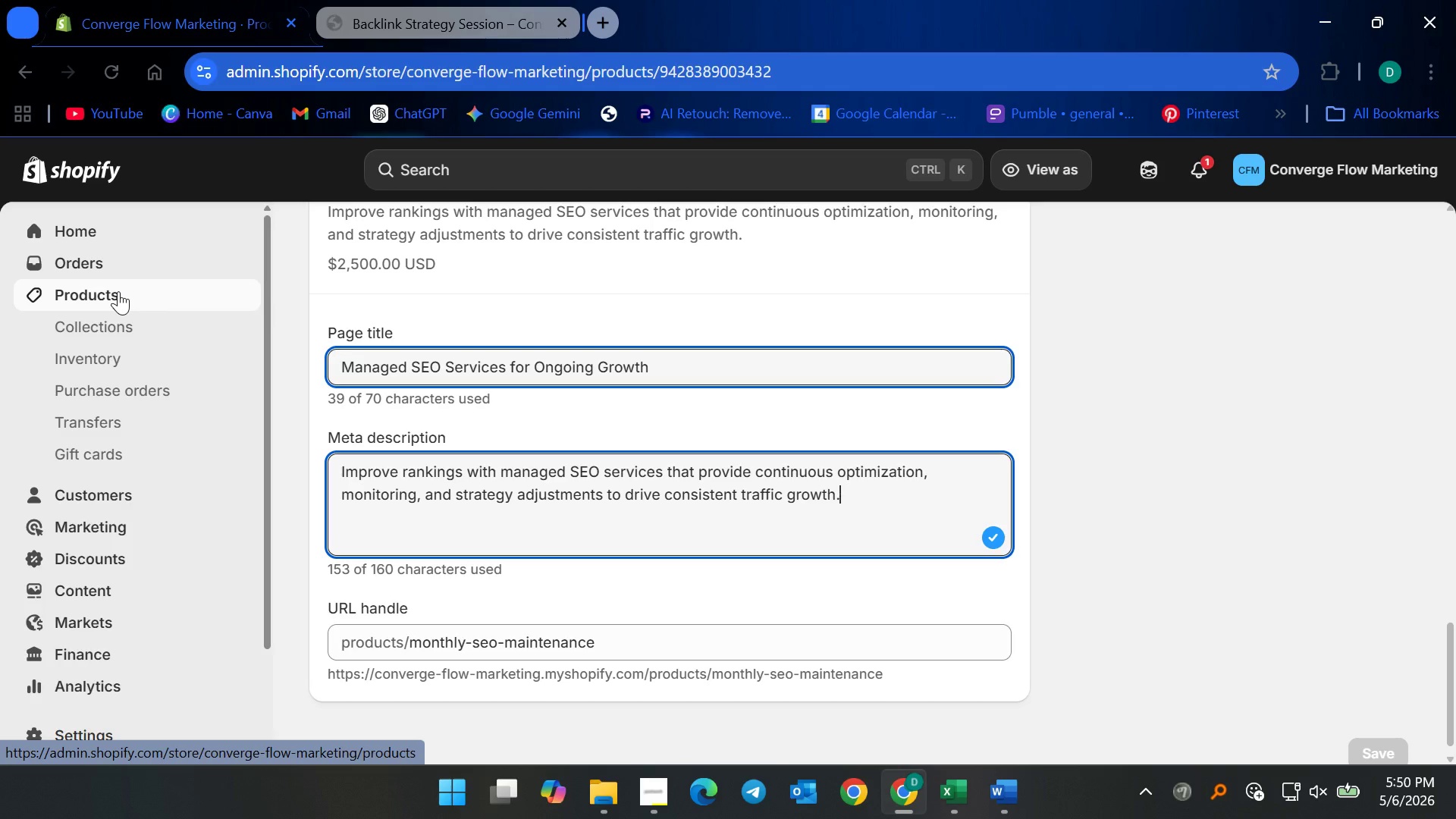 
left_click([97, 289])
 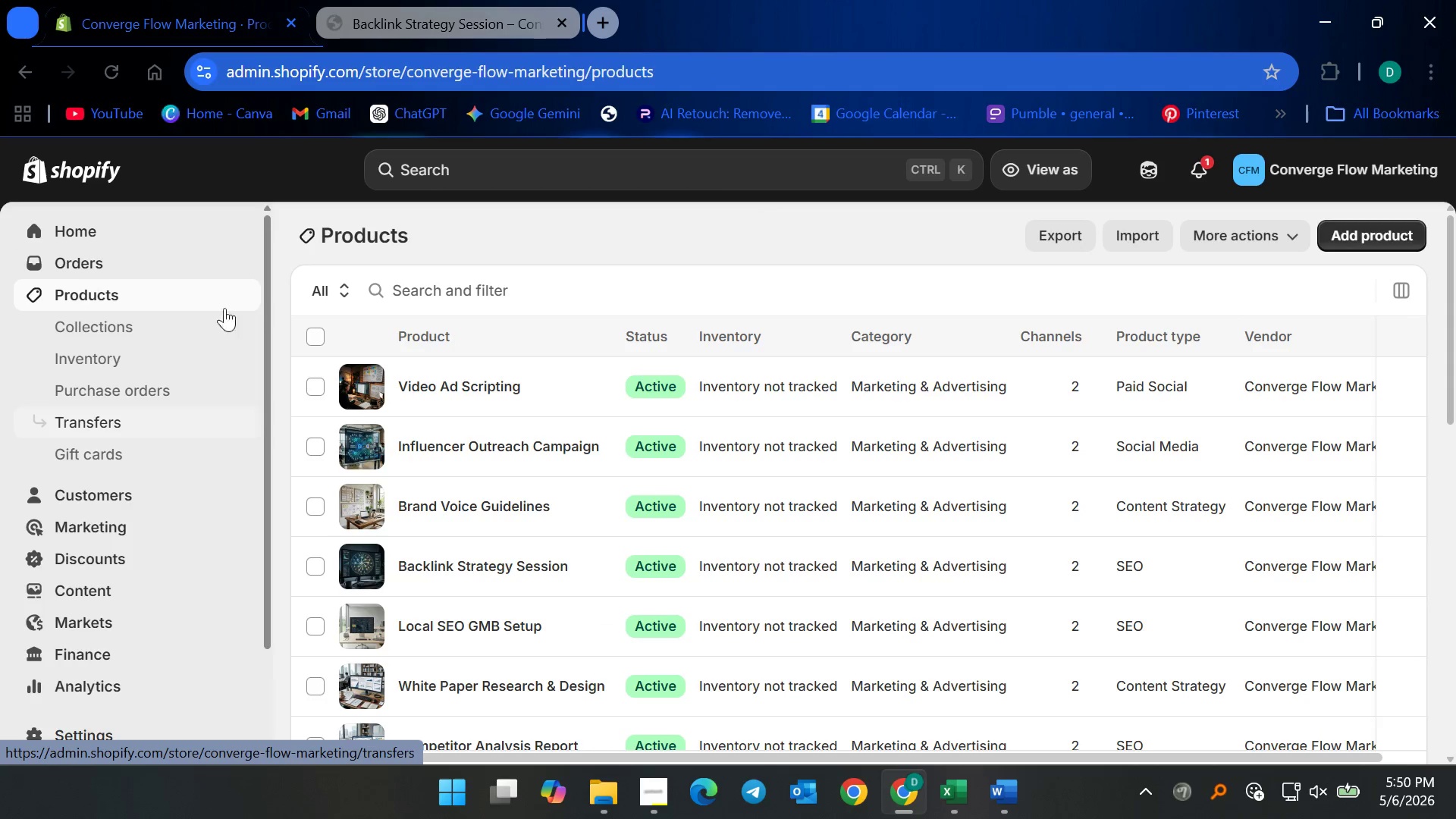 
scroll: coordinate [503, 624], scroll_direction: down, amount: 19.0
 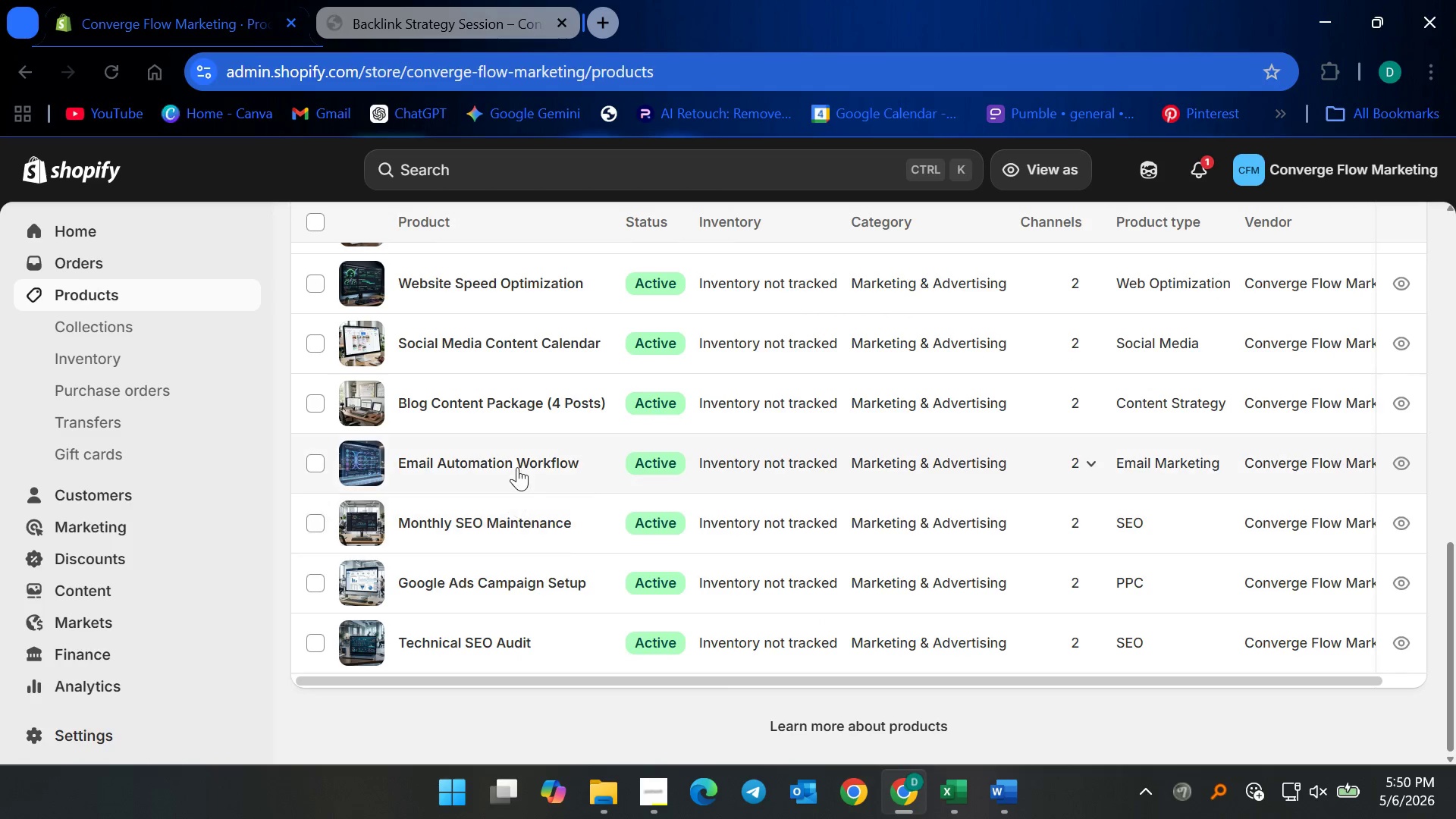 
left_click([516, 463])
 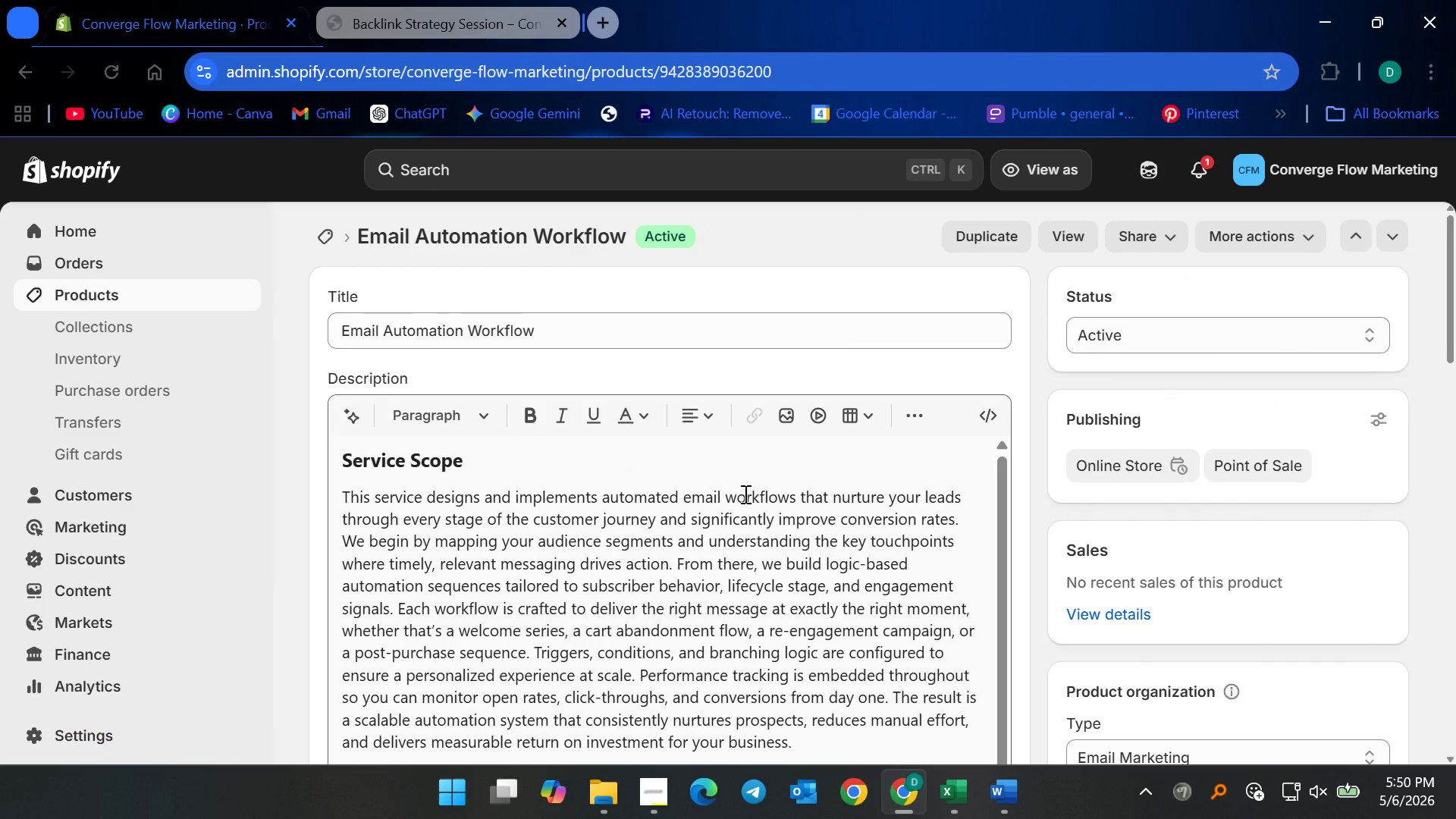 
scroll: coordinate [715, 626], scroll_direction: down, amount: 33.0
 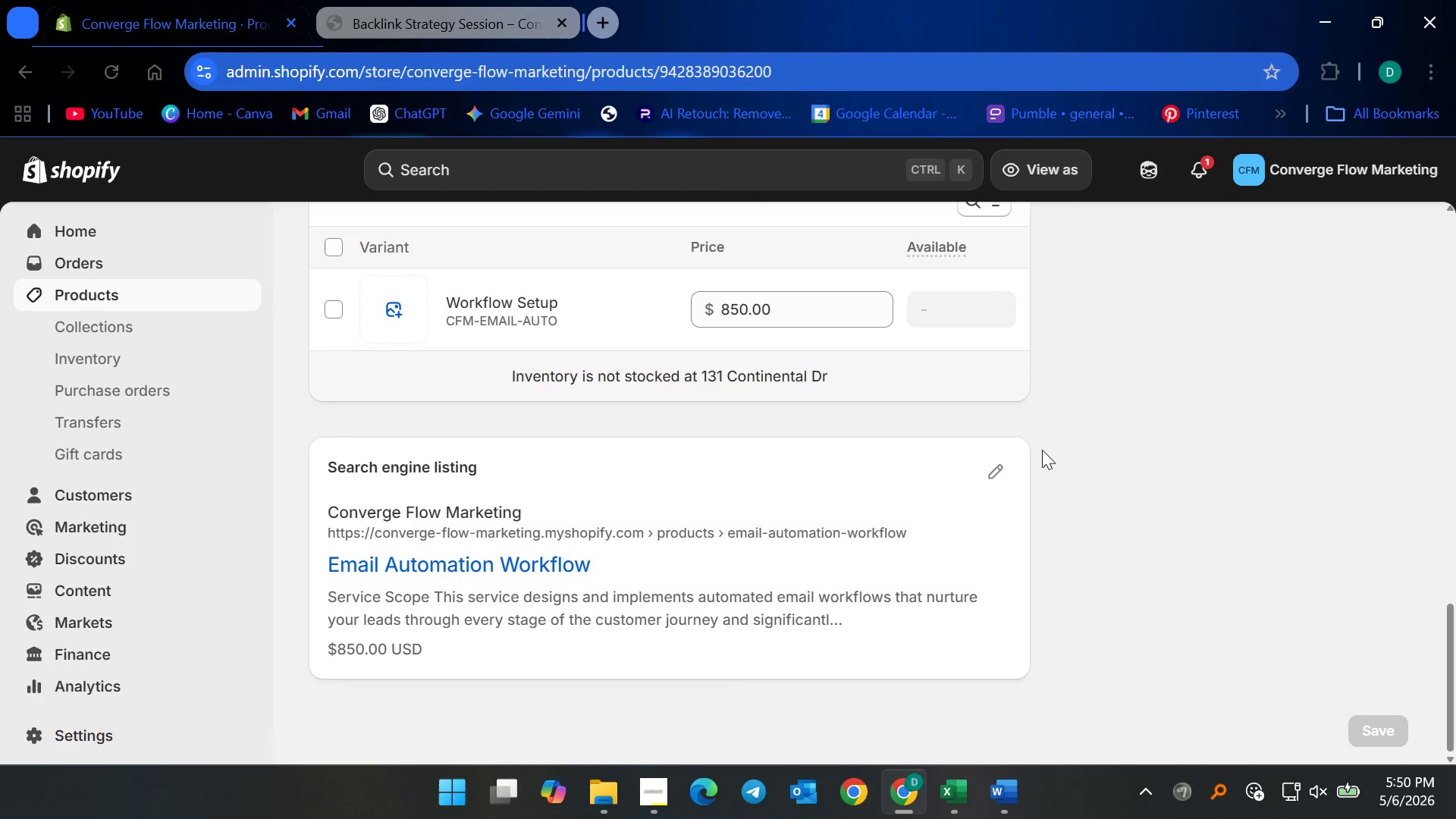 
left_click([1016, 463])
 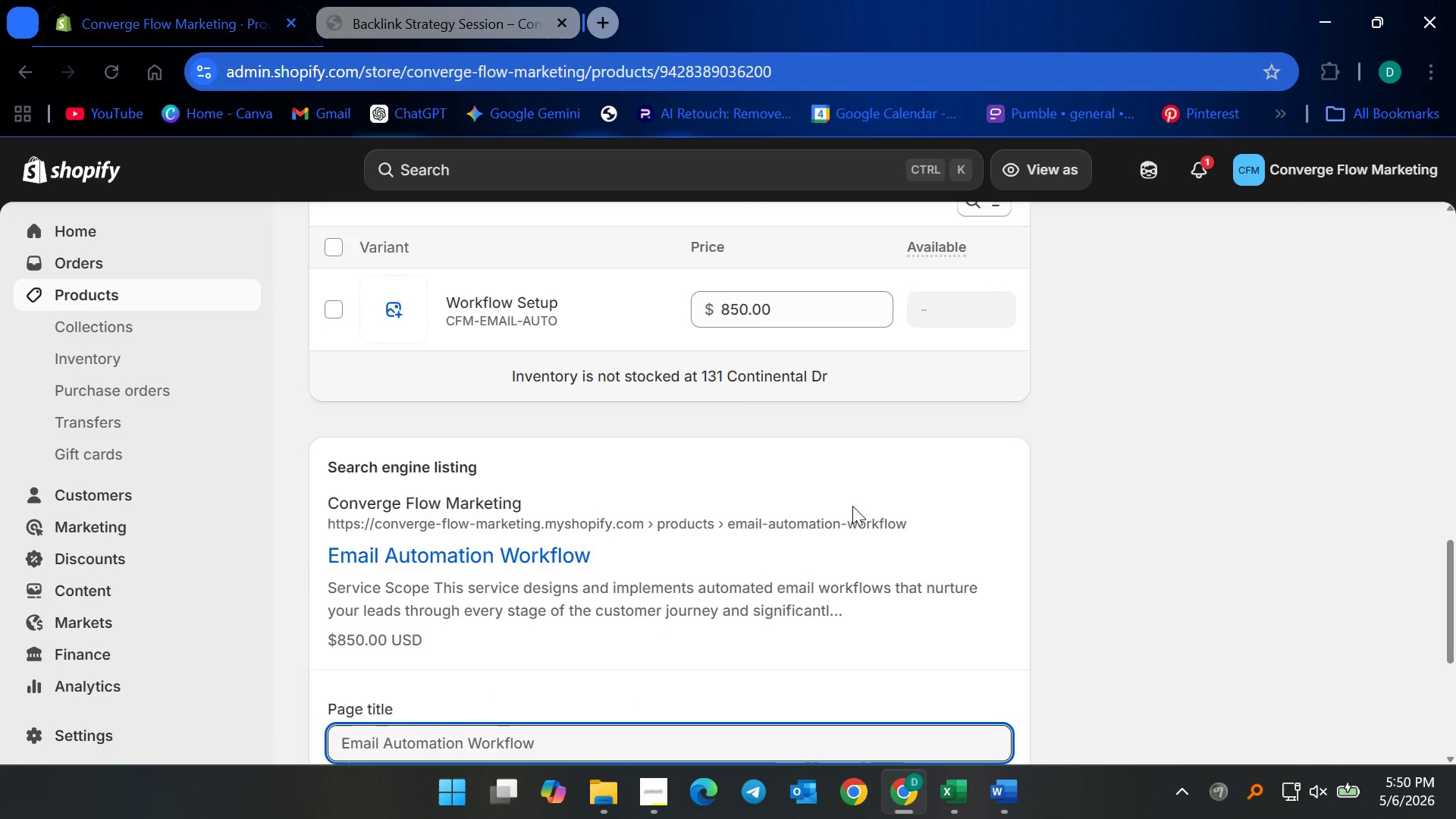 
scroll: coordinate [766, 551], scroll_direction: down, amount: 5.0
 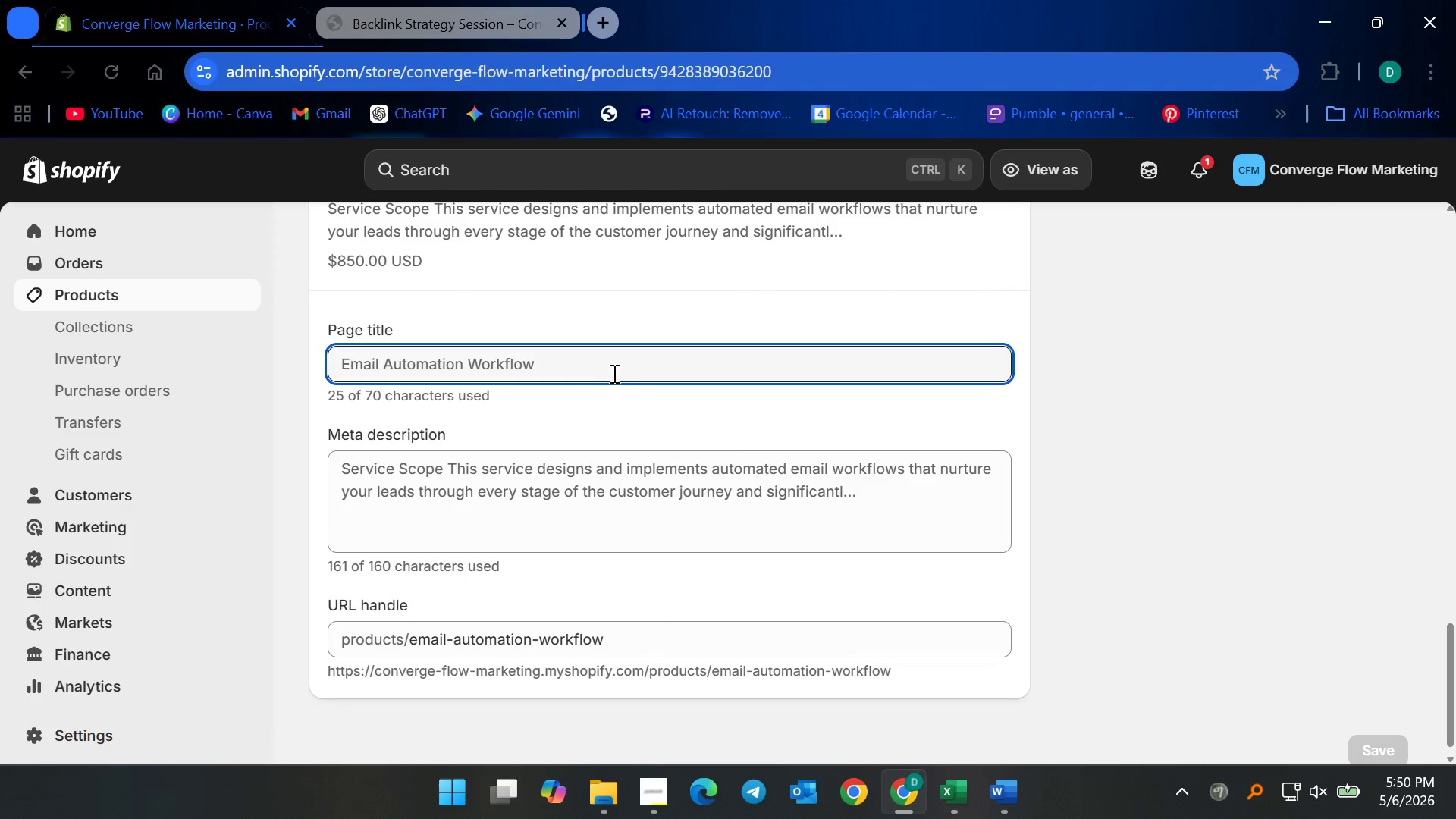 
left_click([607, 364])
 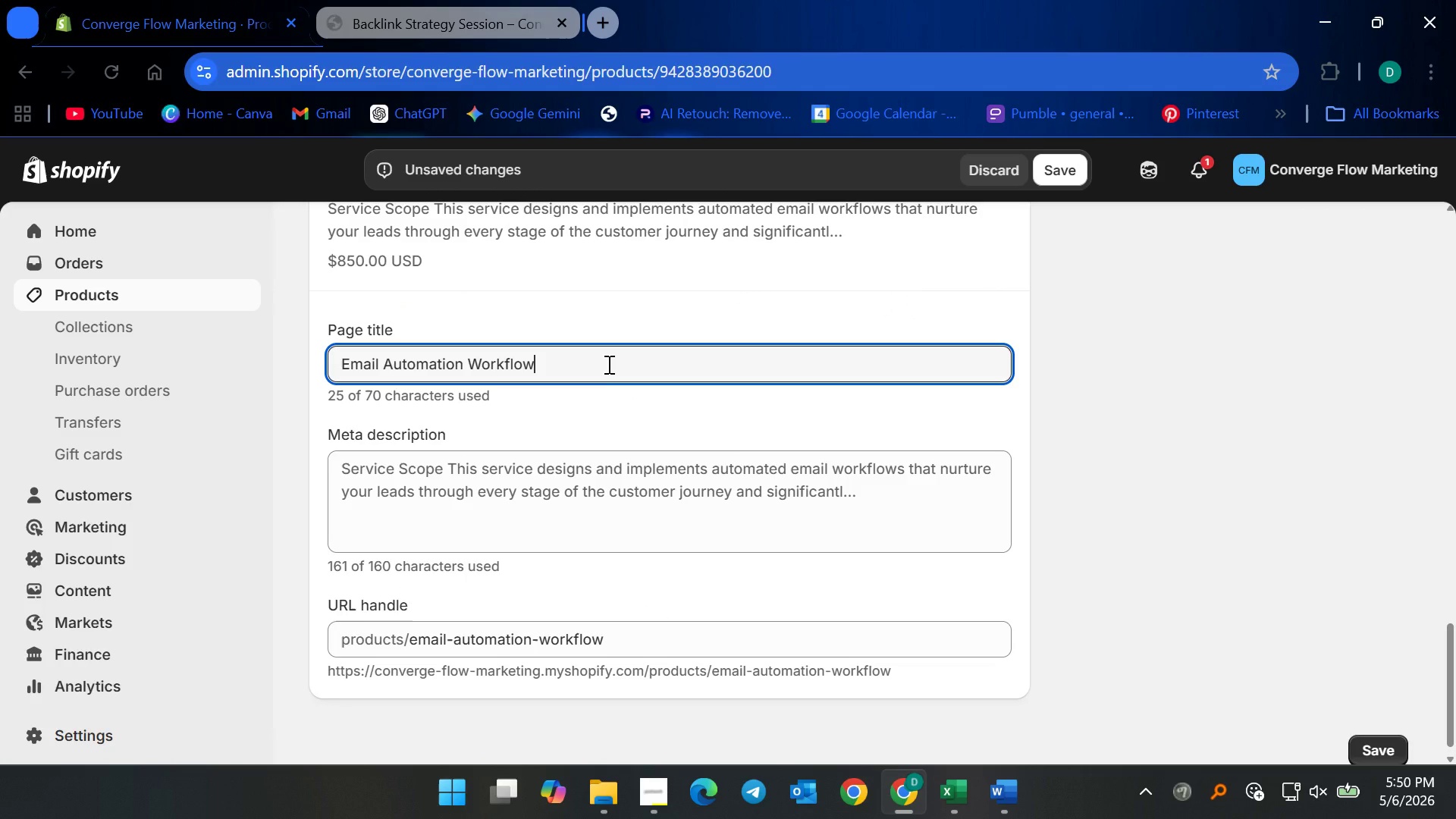 
left_click_drag(start_coordinate=[607, 364], to_coordinate=[466, 361])
 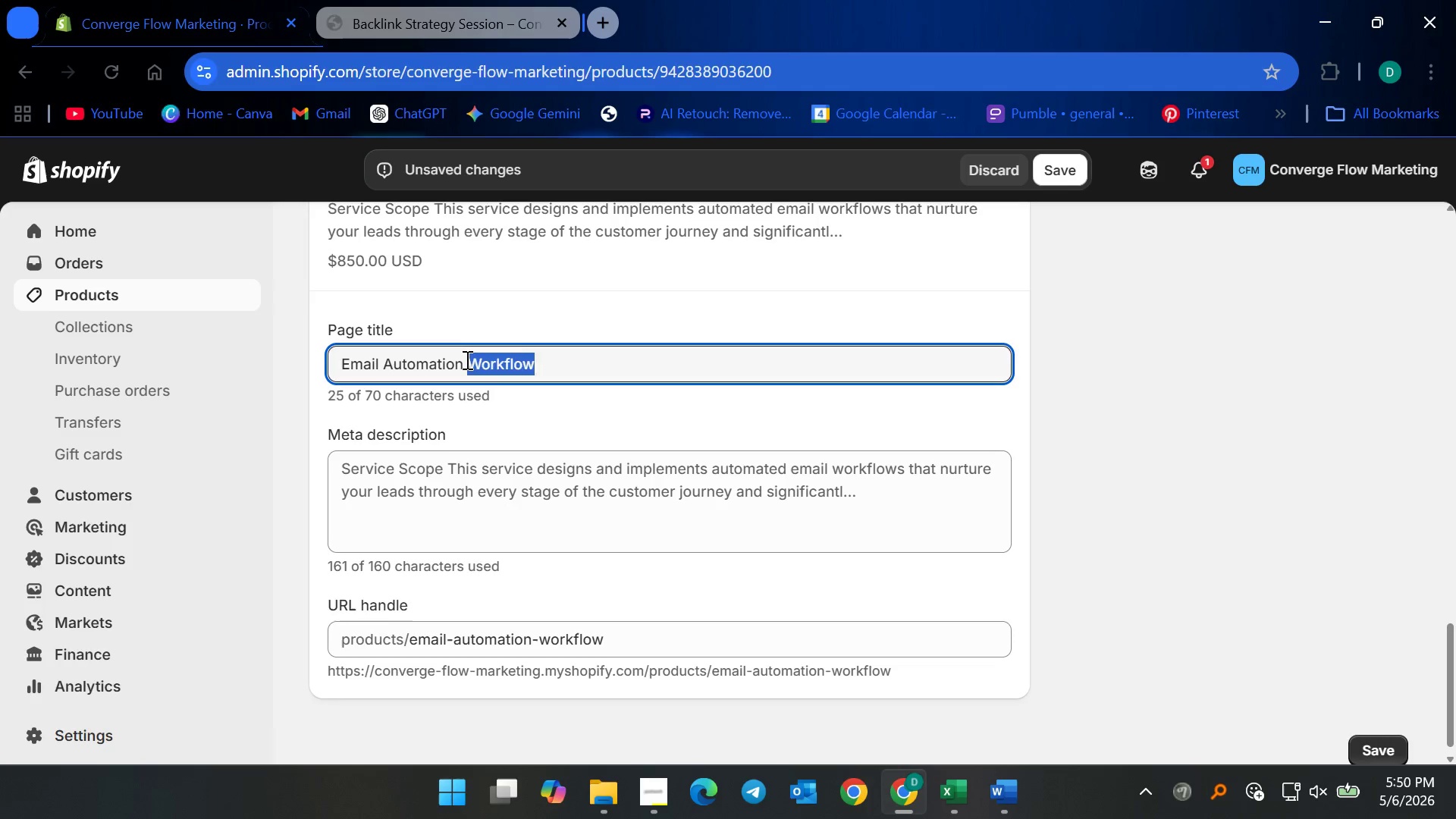 
key(Backspace)
 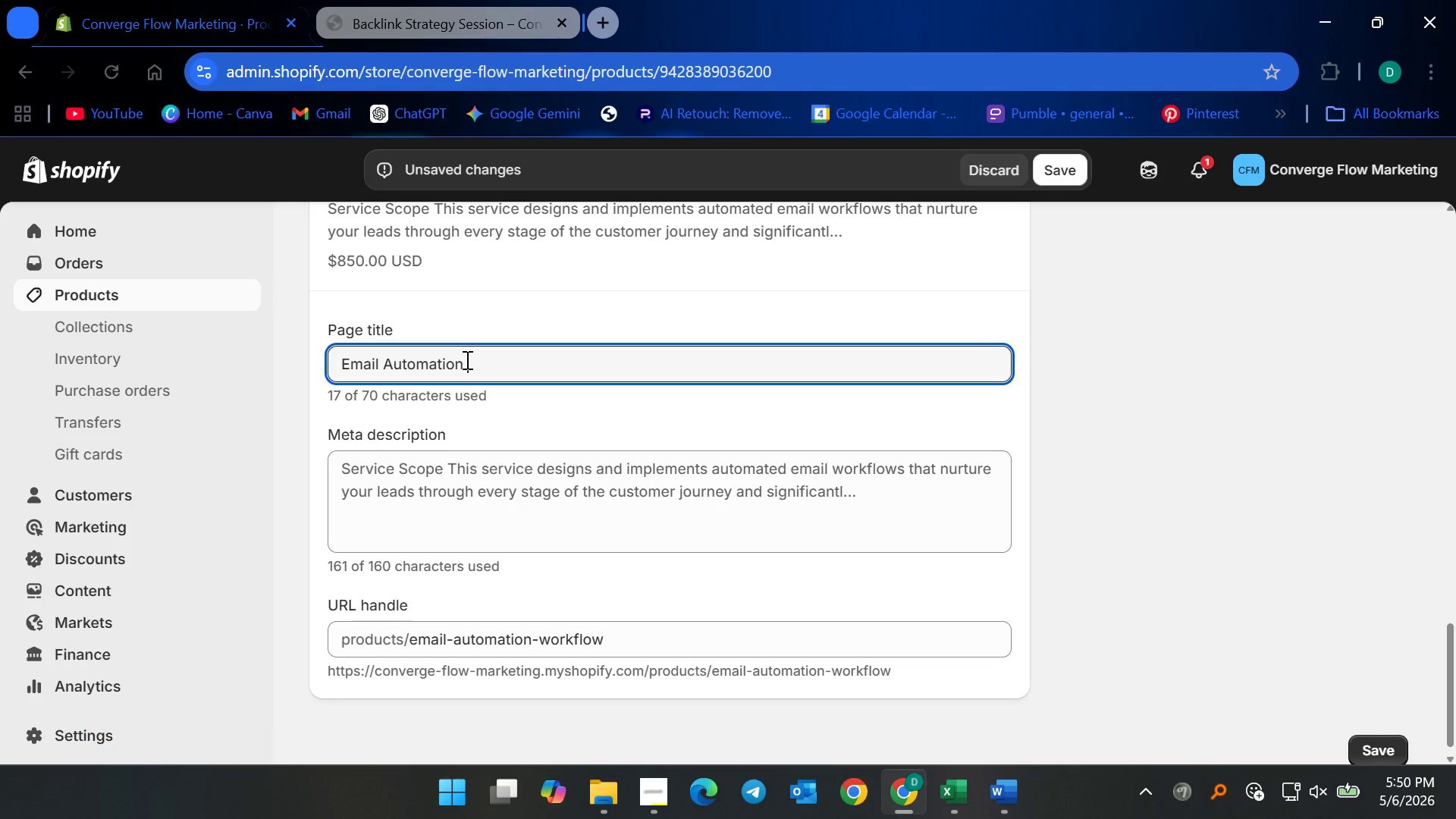 
hold_key(key=ArrowLeft, duration=0.83)
 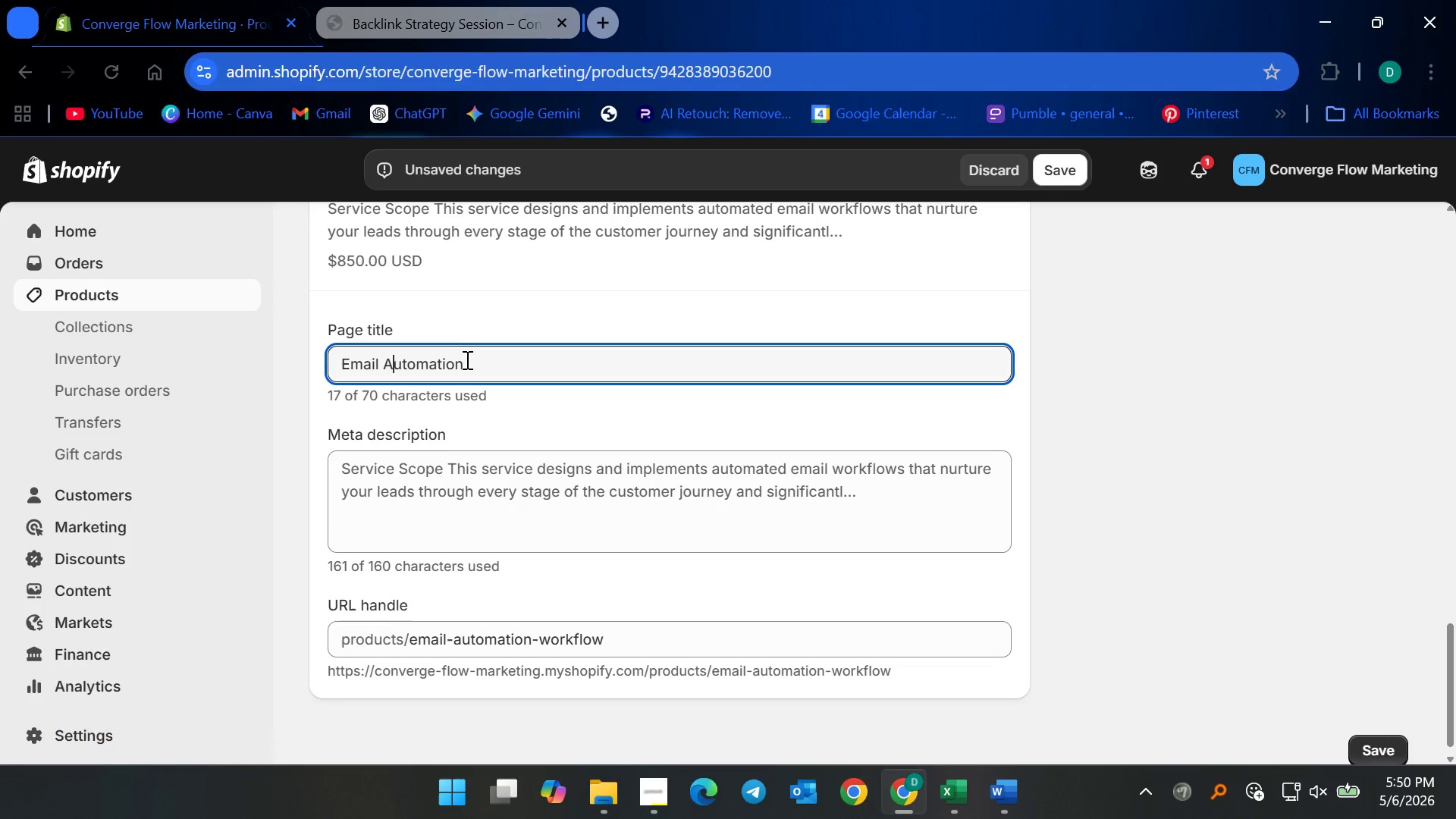 
key(ArrowLeft)
 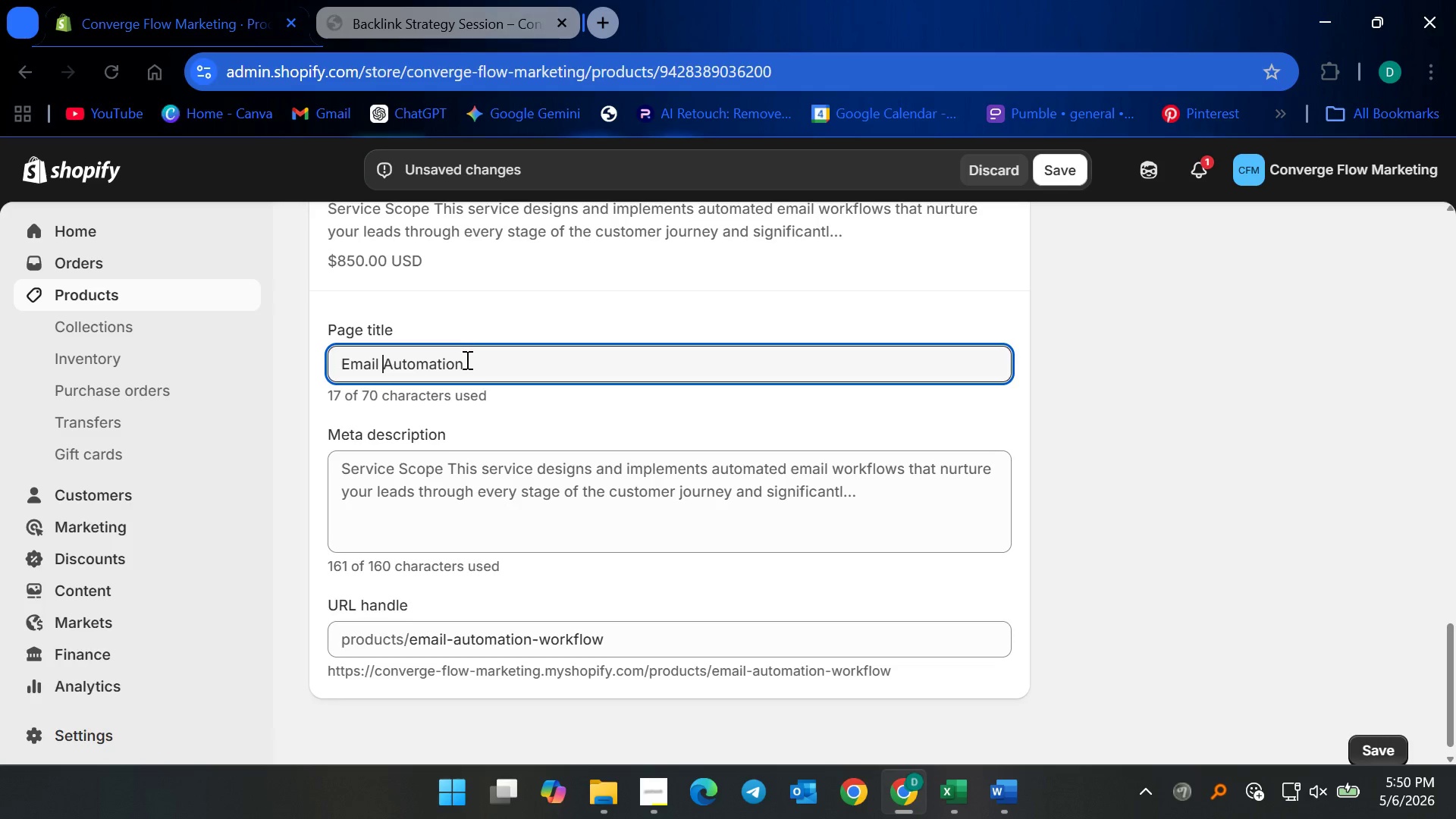 
type(Marketing )
 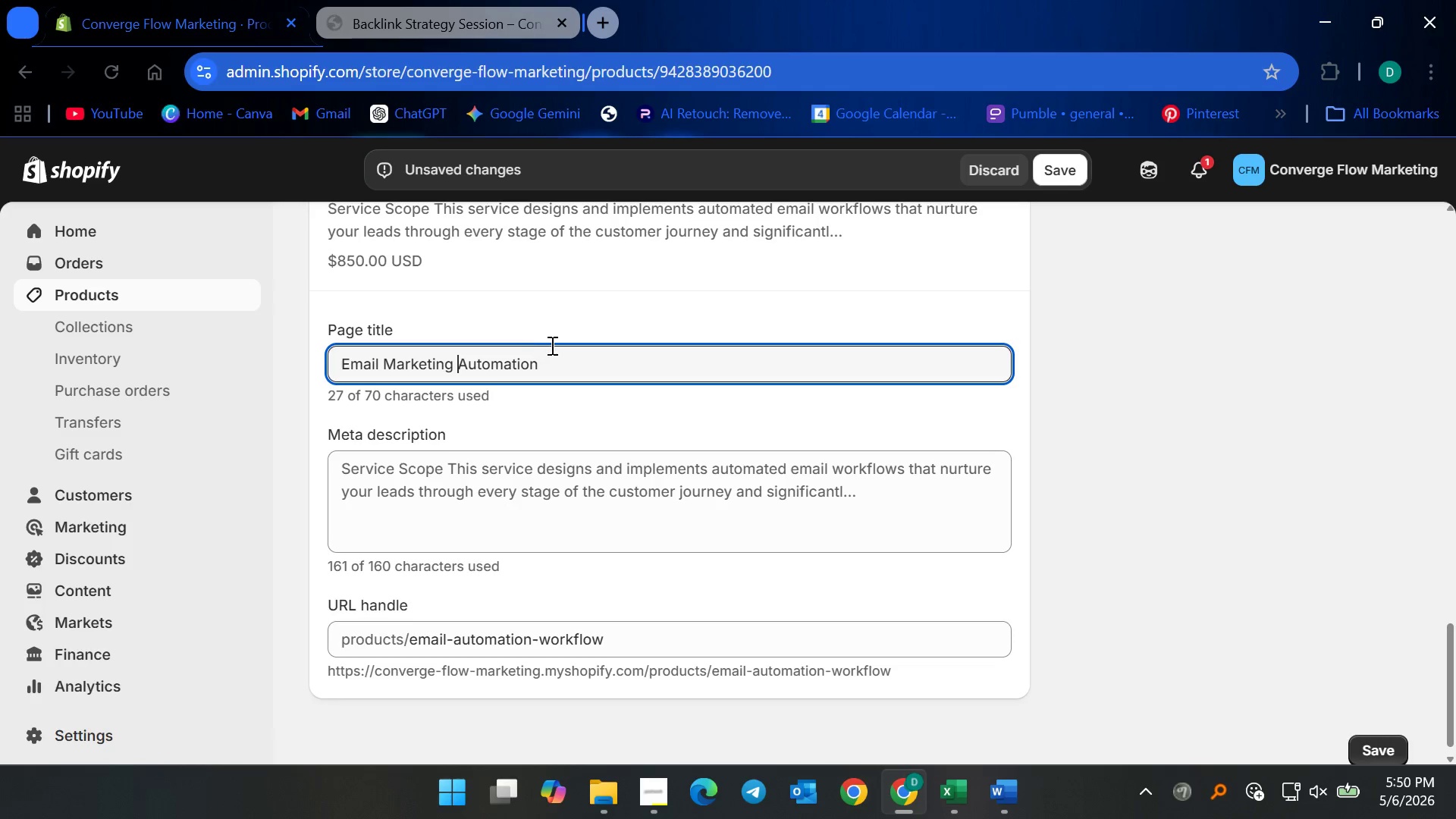 
left_click([555, 359])
 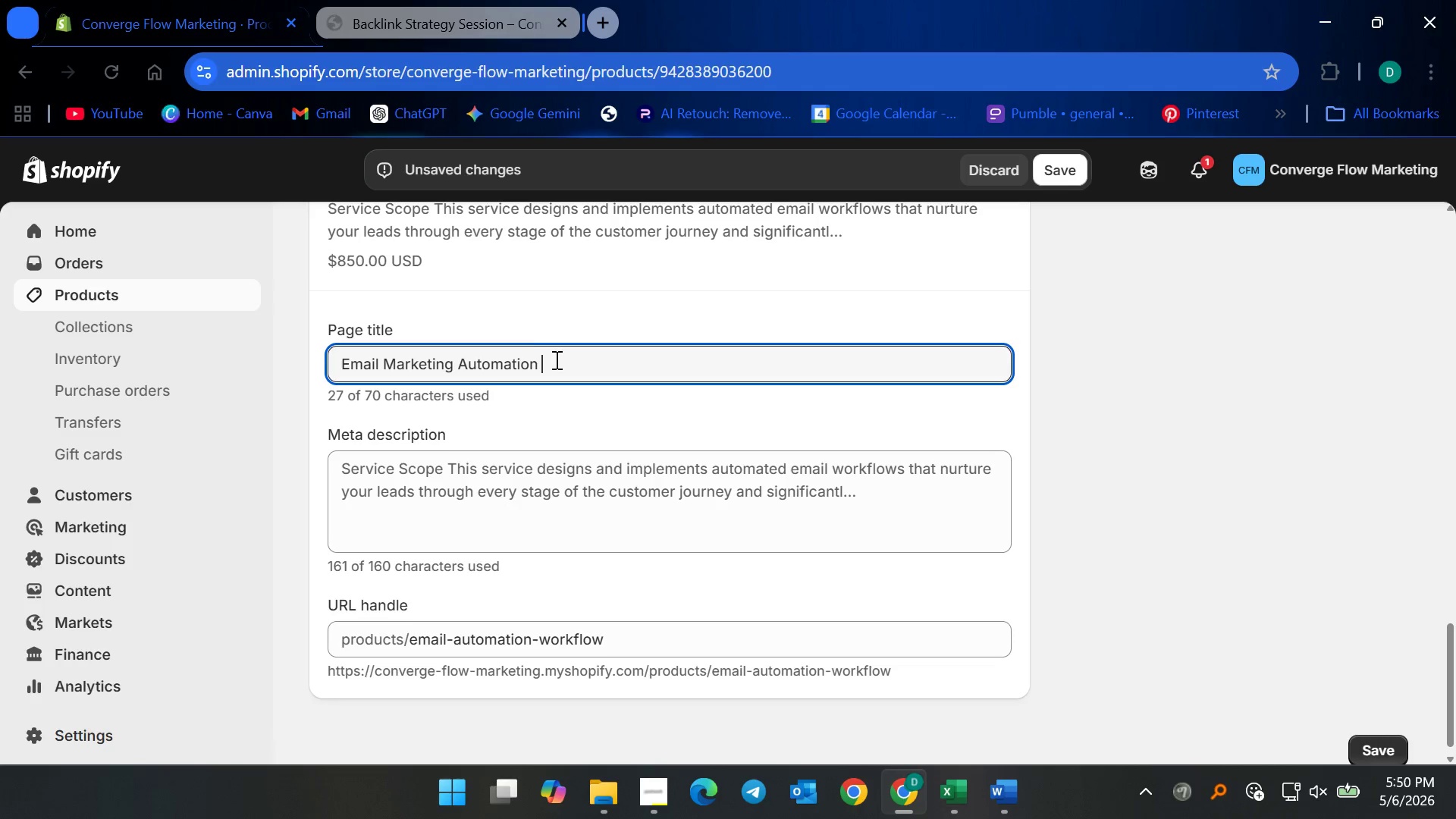 
type( )
key(Backspace)
type(Setup Service)
 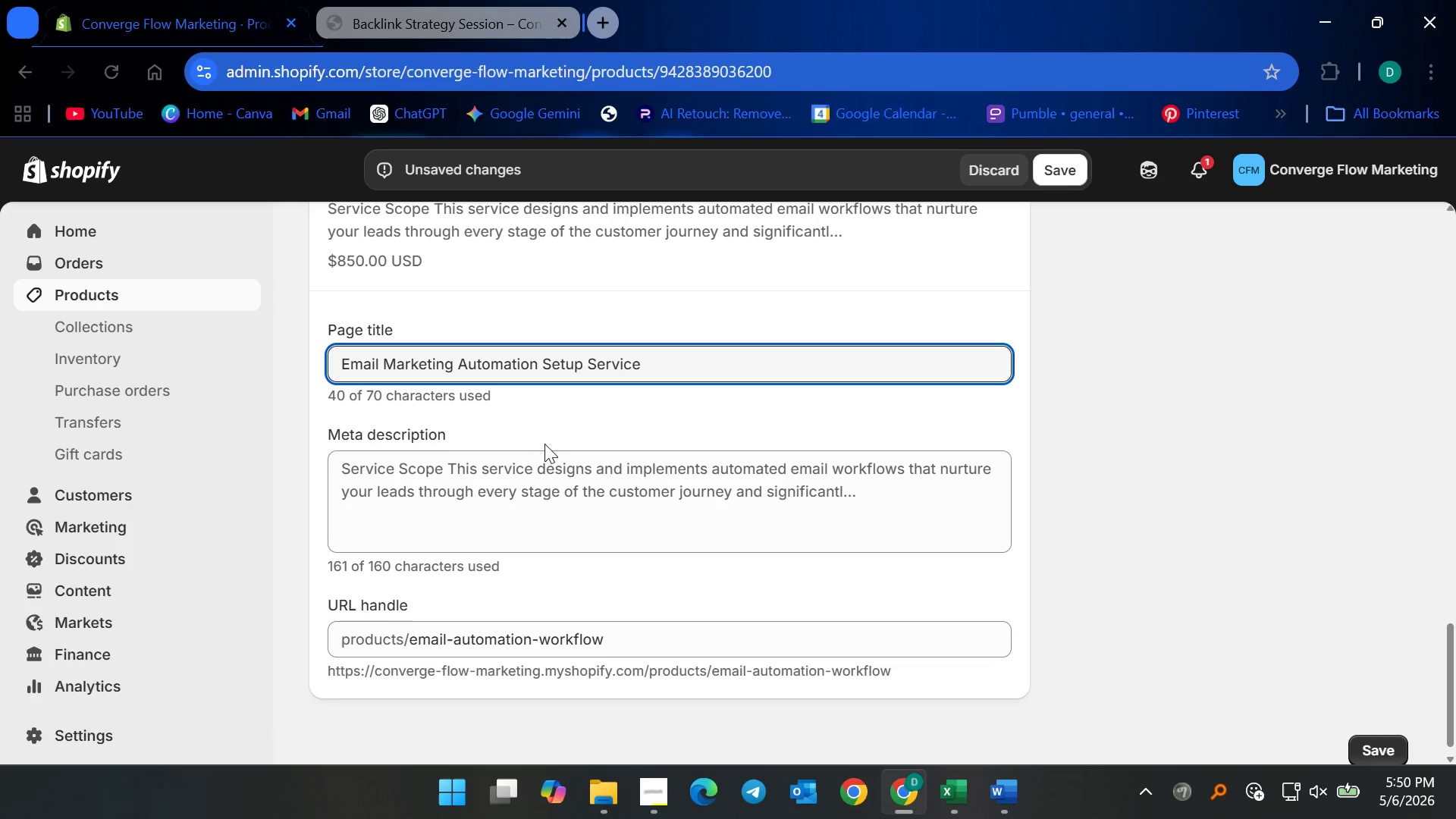 
left_click_drag(start_coordinate=[542, 447], to_coordinate=[542, 450])
 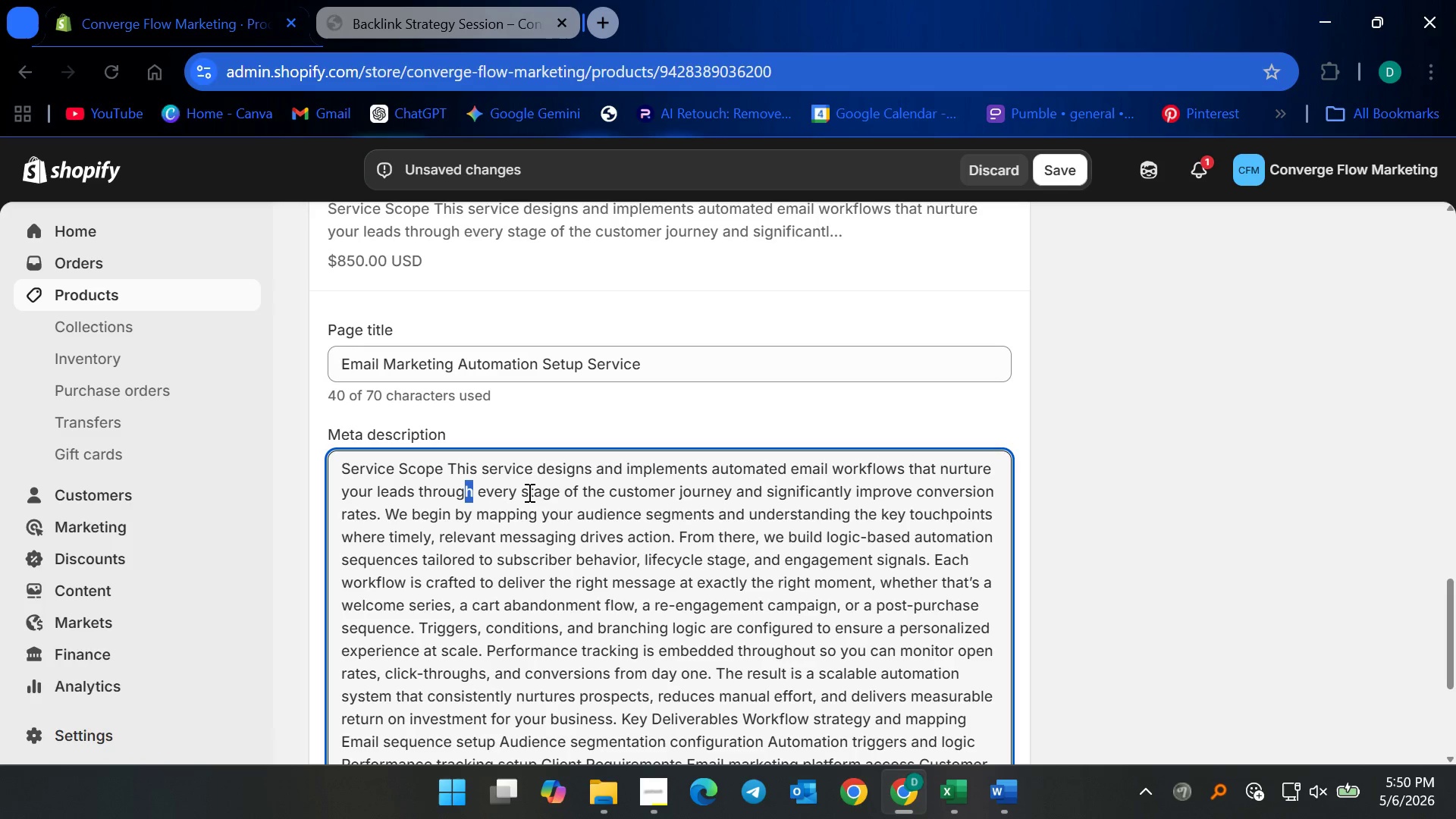 
key(Control+A)
 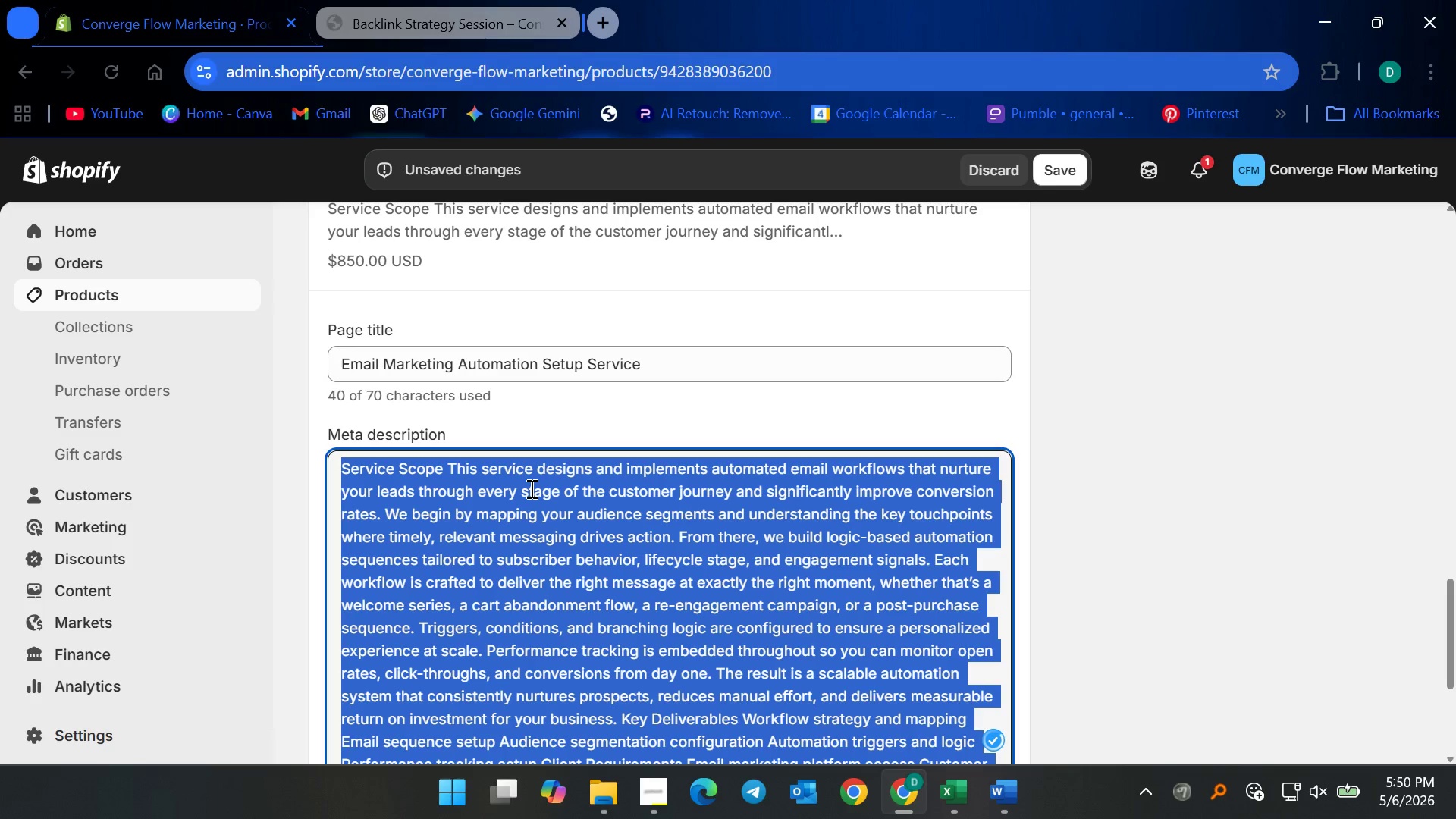 
key(Backspace)
 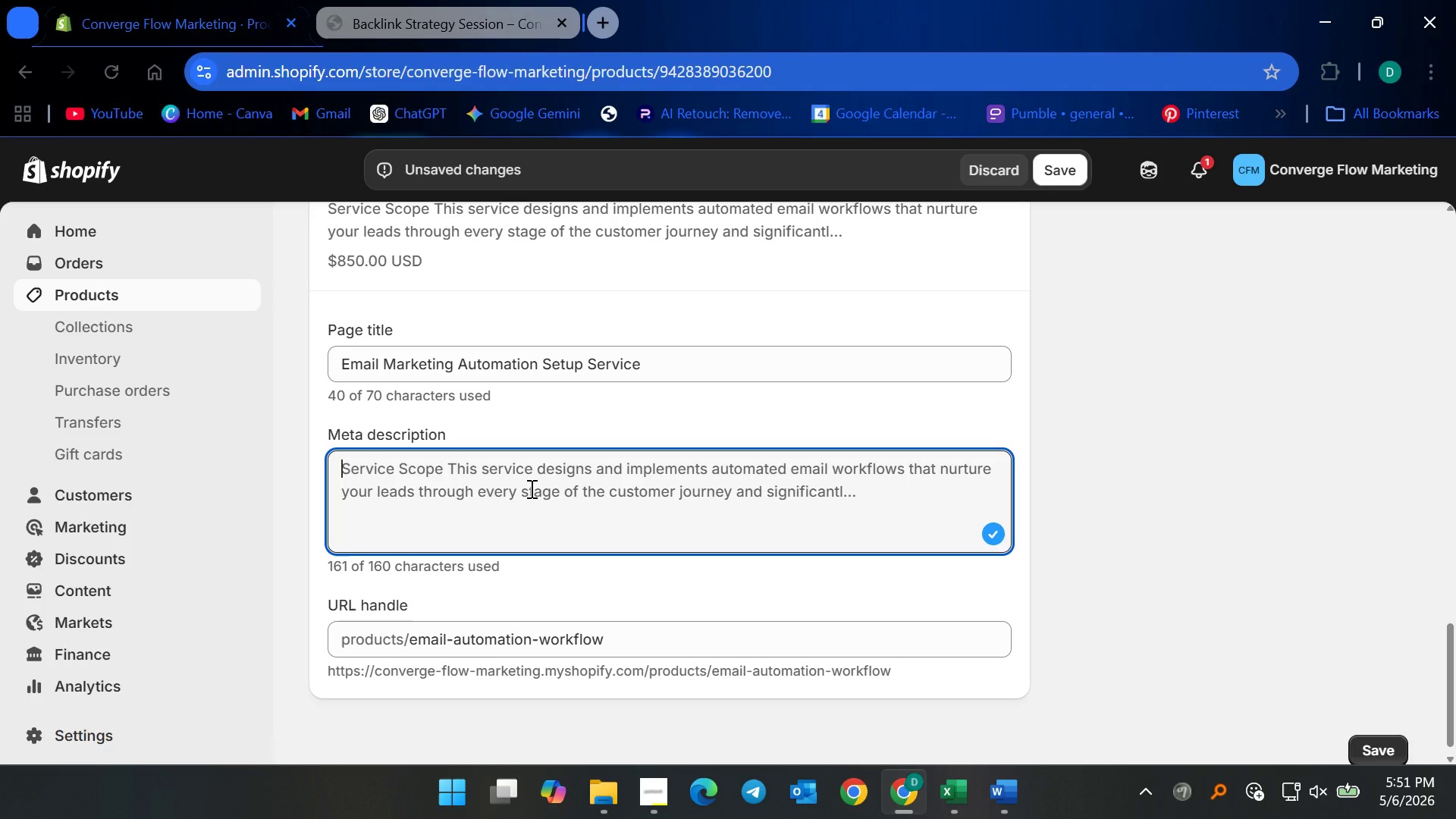 
type(Streamline outreach )
 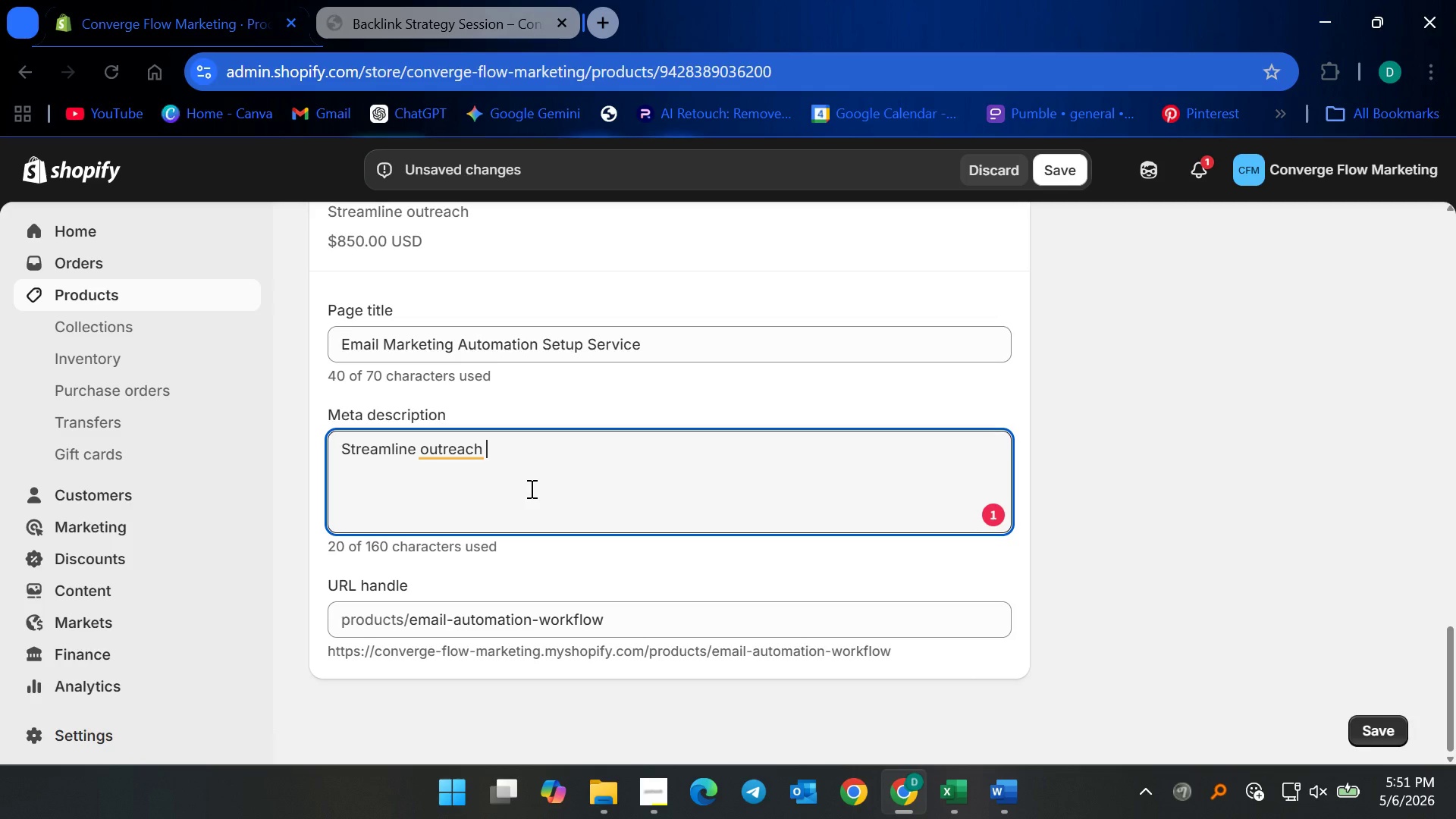 
type(with )
 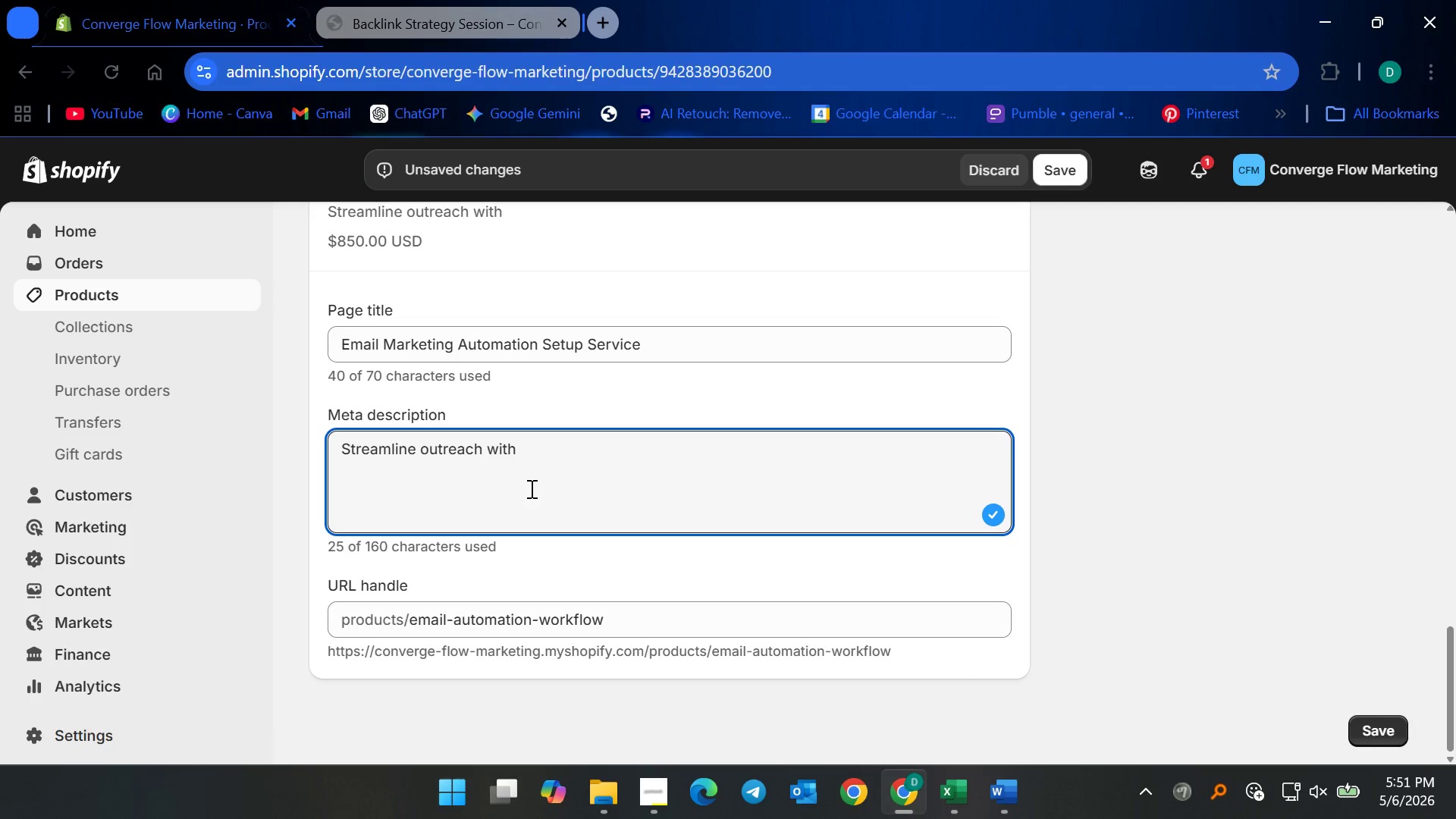 
type(email marketing automation workflows that nurture )
 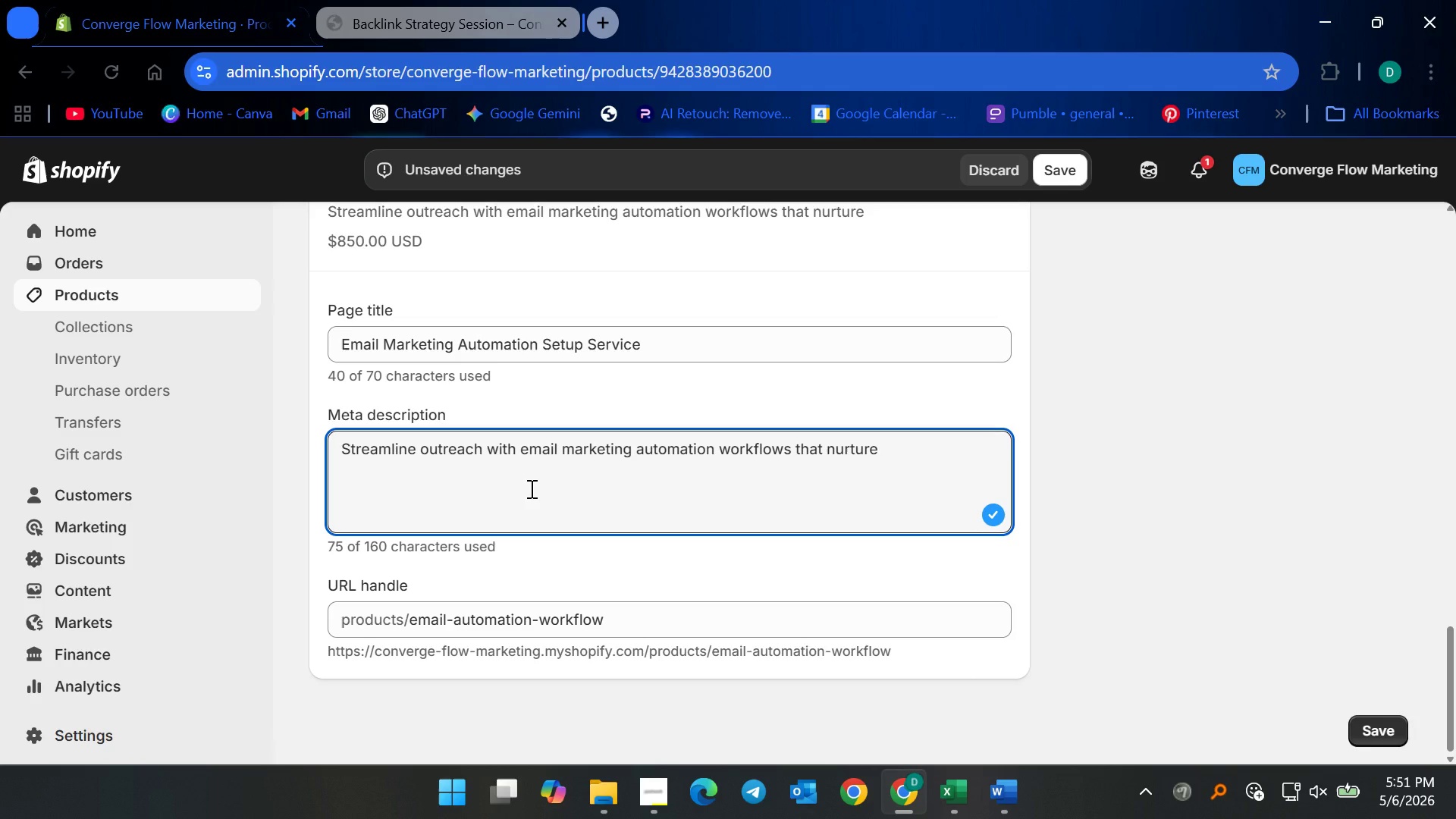 
type(leads, increase engagement, and drive conversions efficientlt)
key(Backspace)
type(y.)
 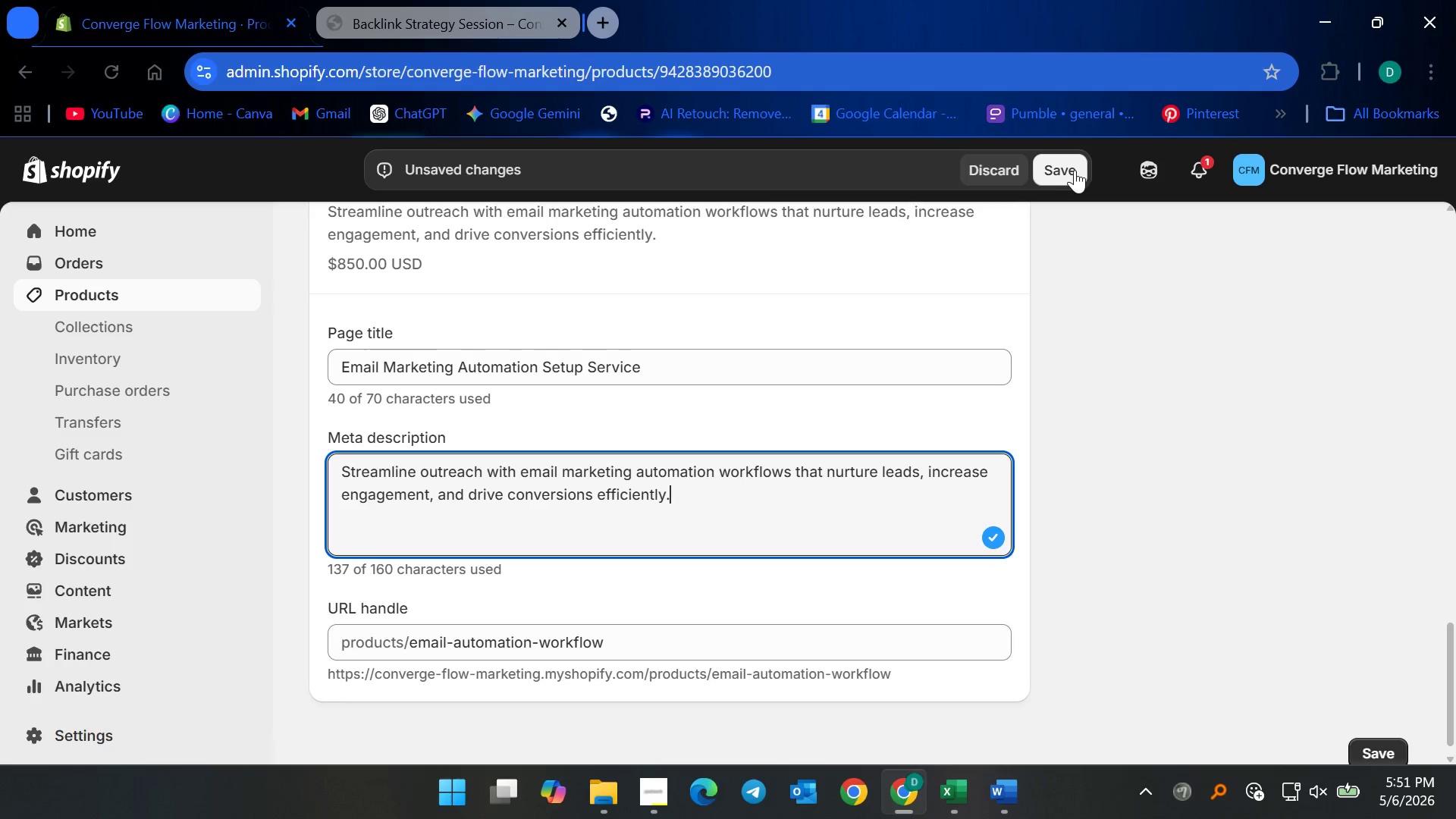 
left_click([1075, 170])
 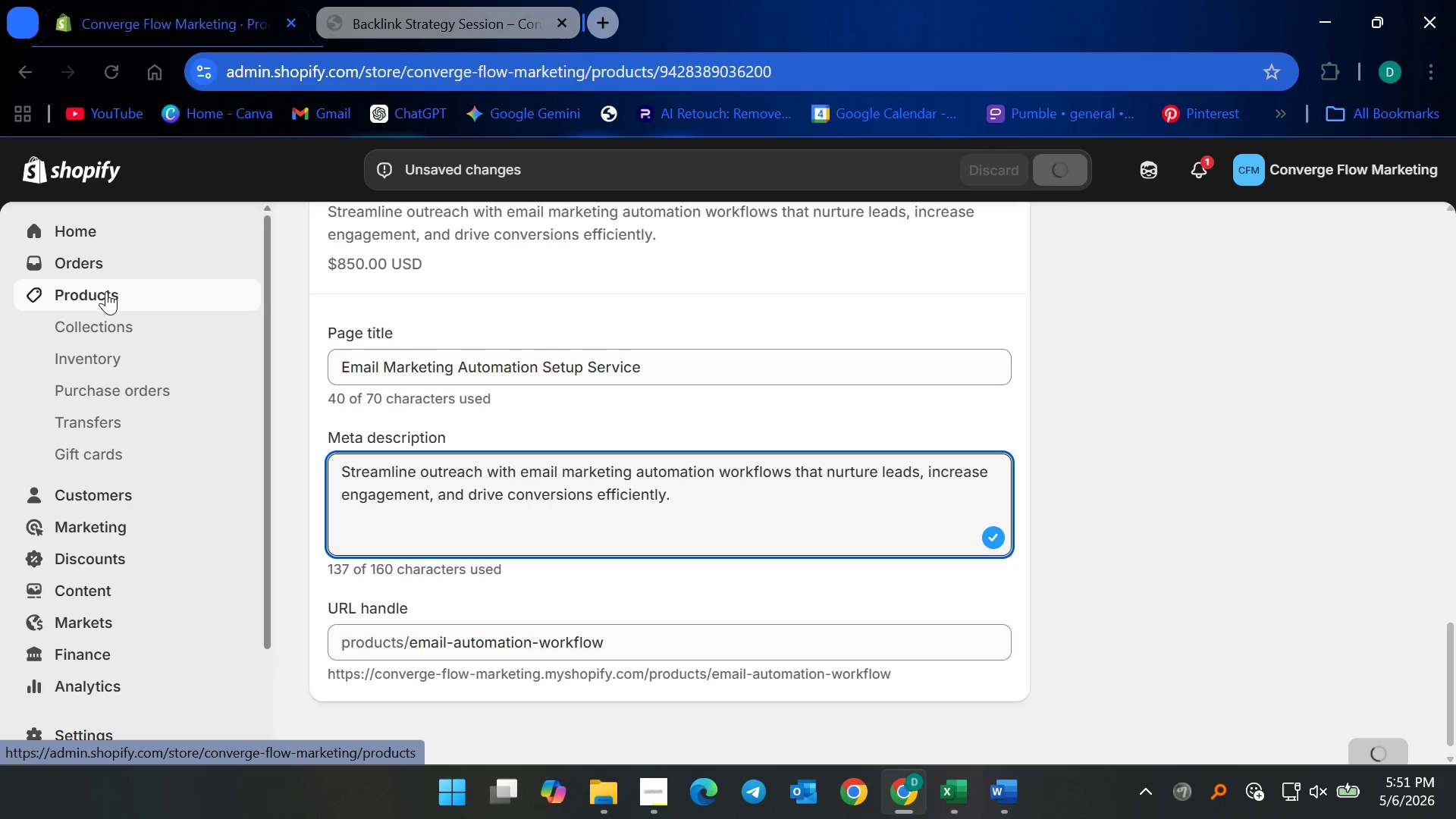 
left_click([106, 291])
 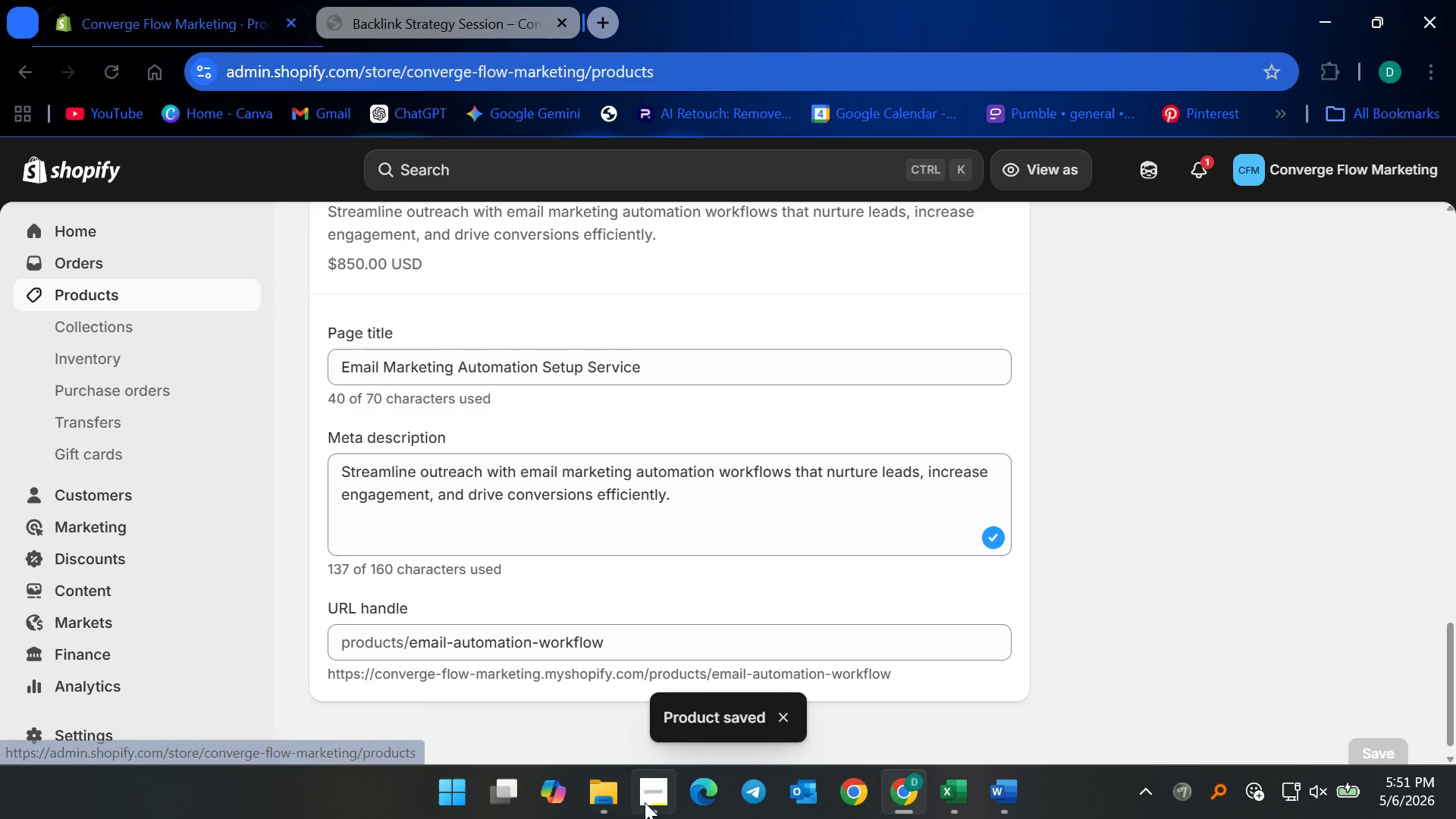 
left_click([650, 792])